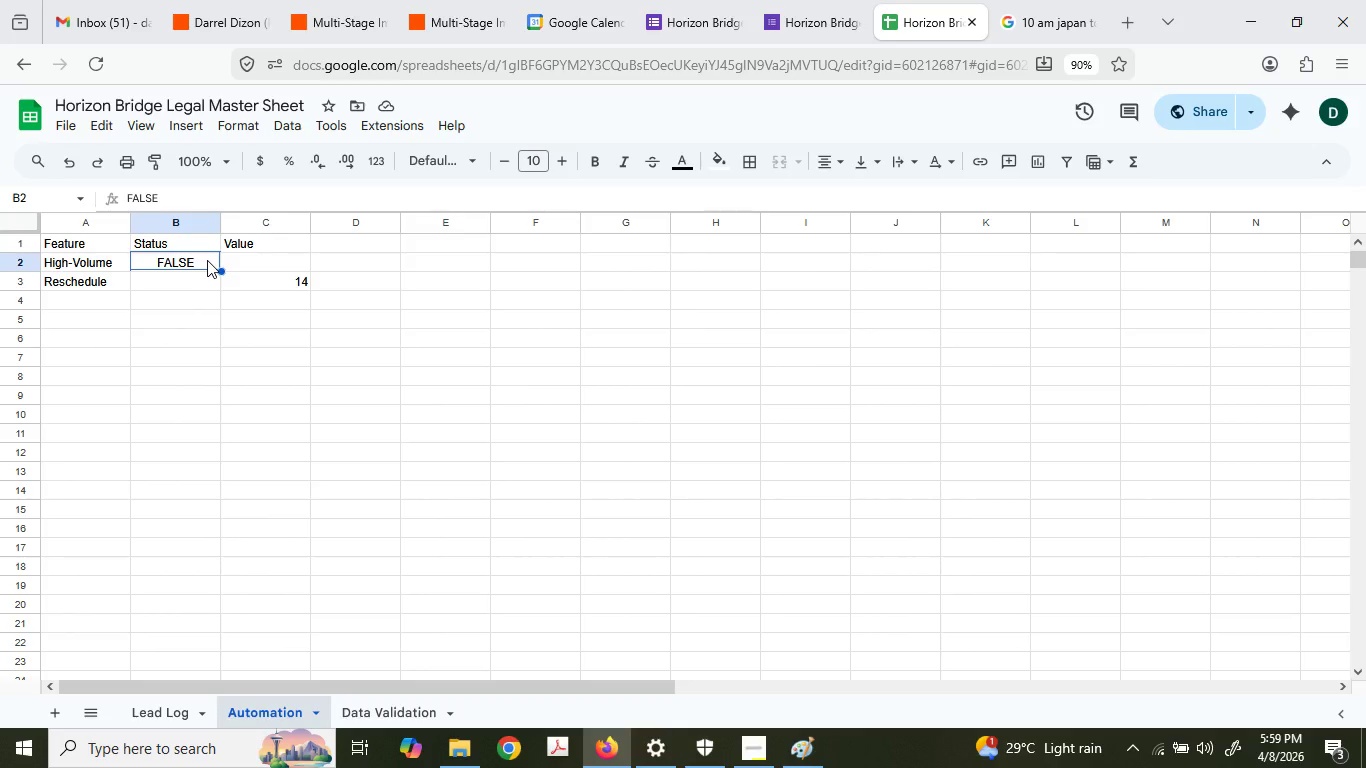 
type(TRUE)
key(Tab)
 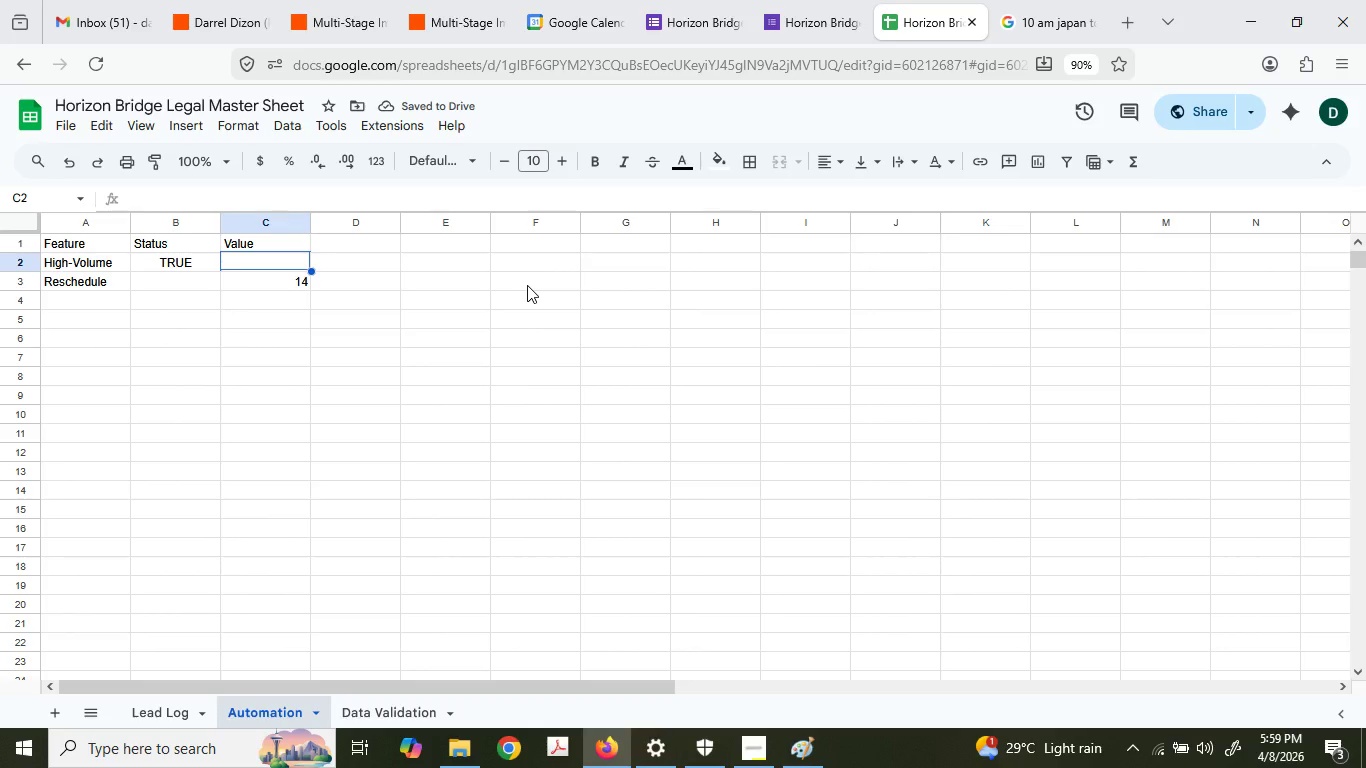 
wait(9.8)
 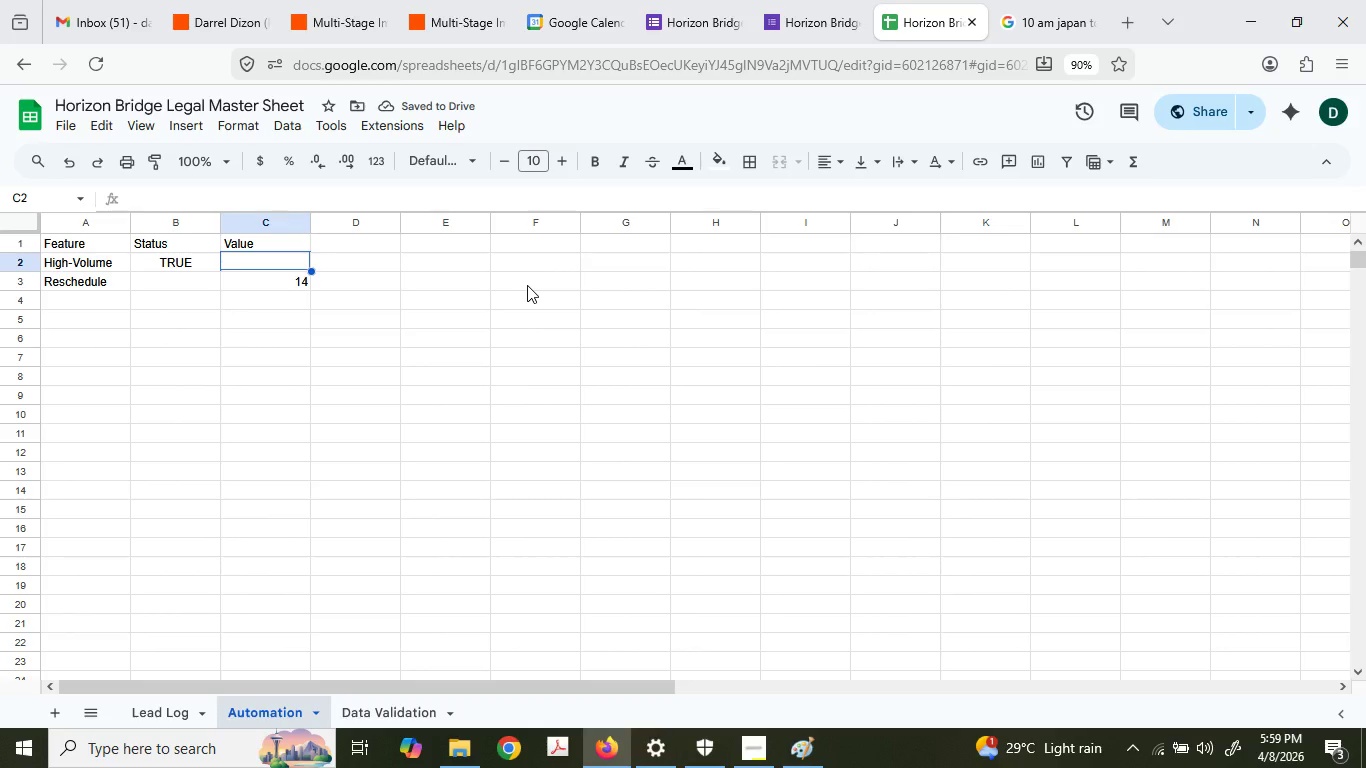 
left_click([835, 0])
 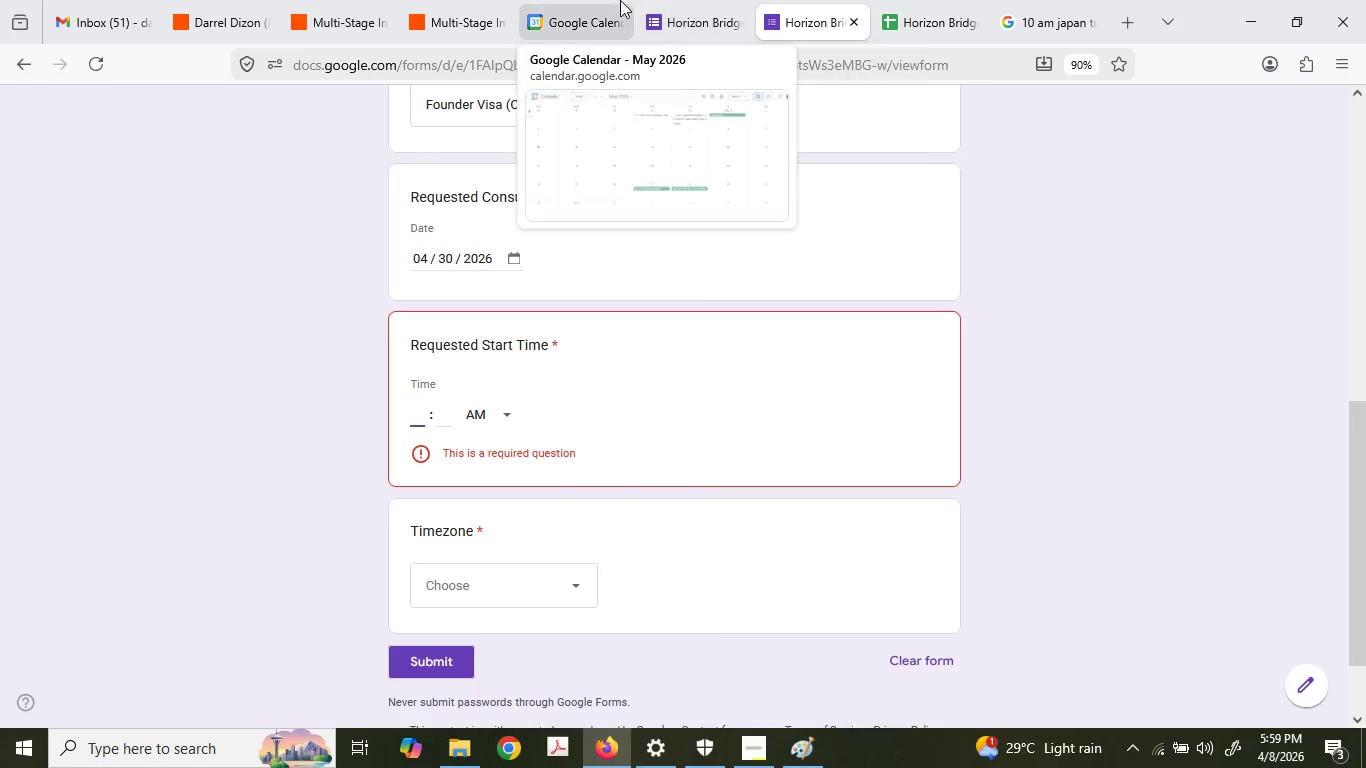 
left_click([616, 0])
 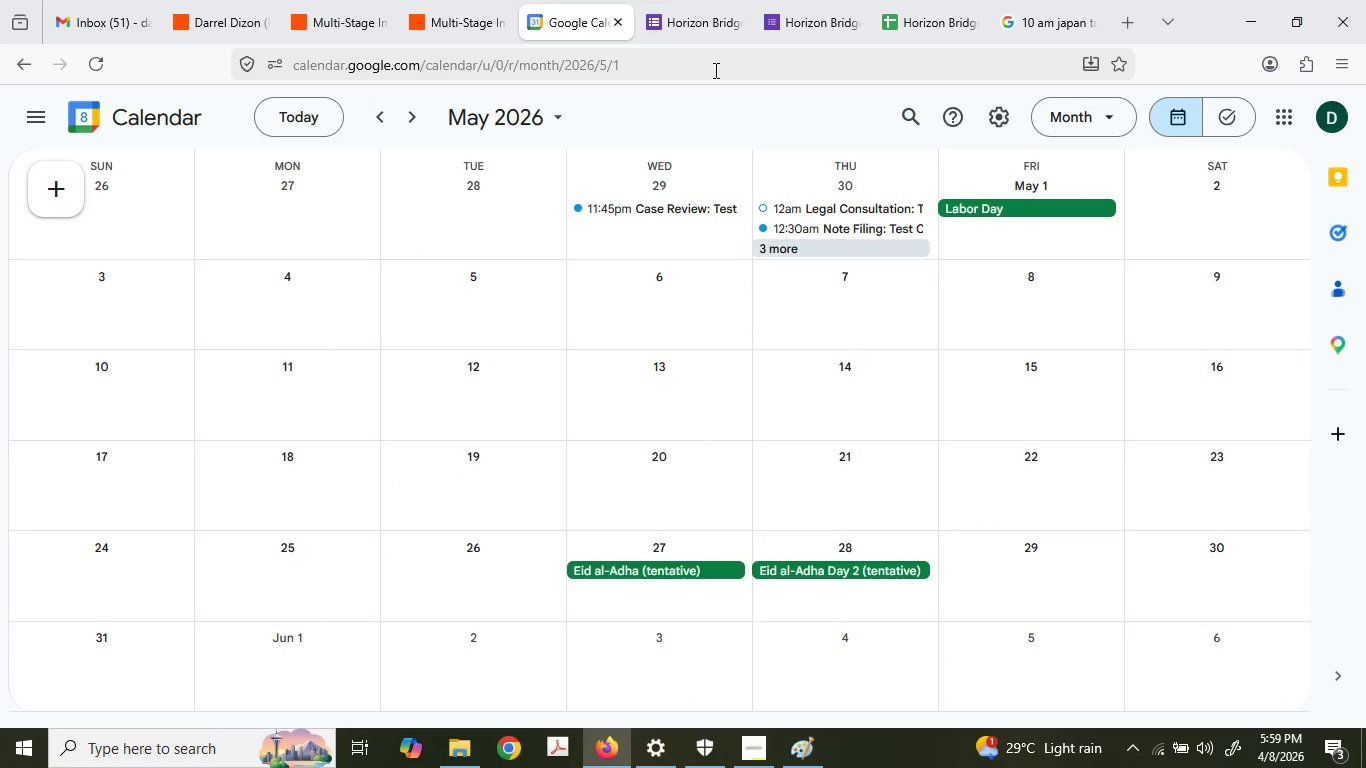 
double_click([661, 0])
 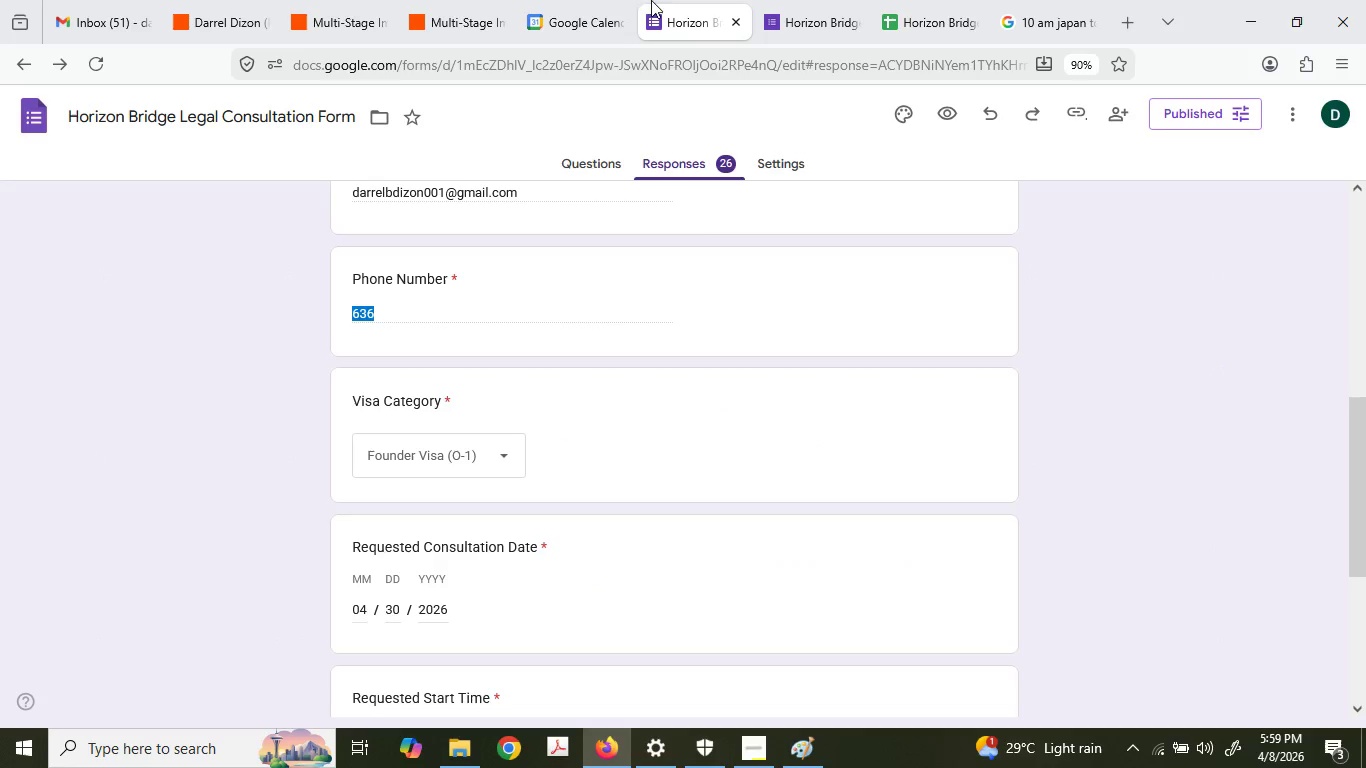 
left_click([613, 0])
 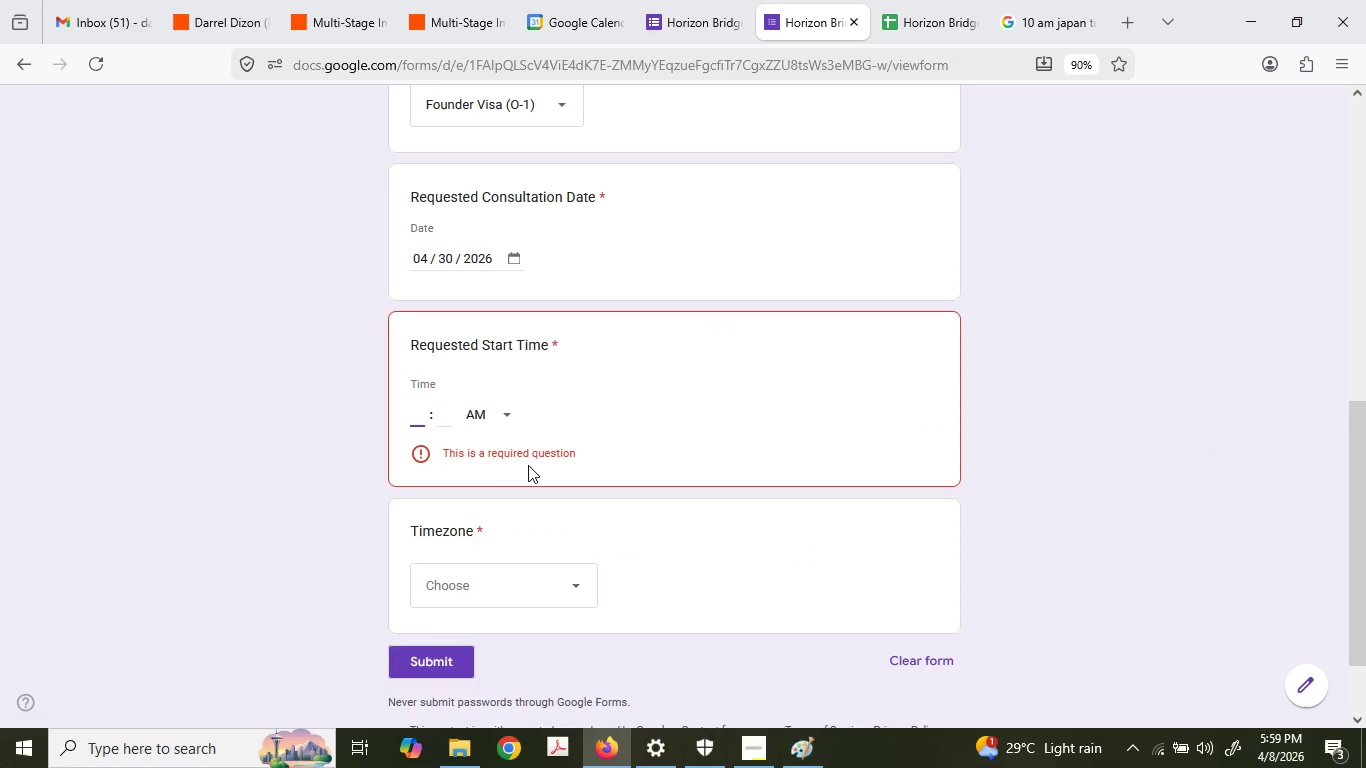 
scroll: coordinate [564, 553], scroll_direction: up, amount: 2.0
 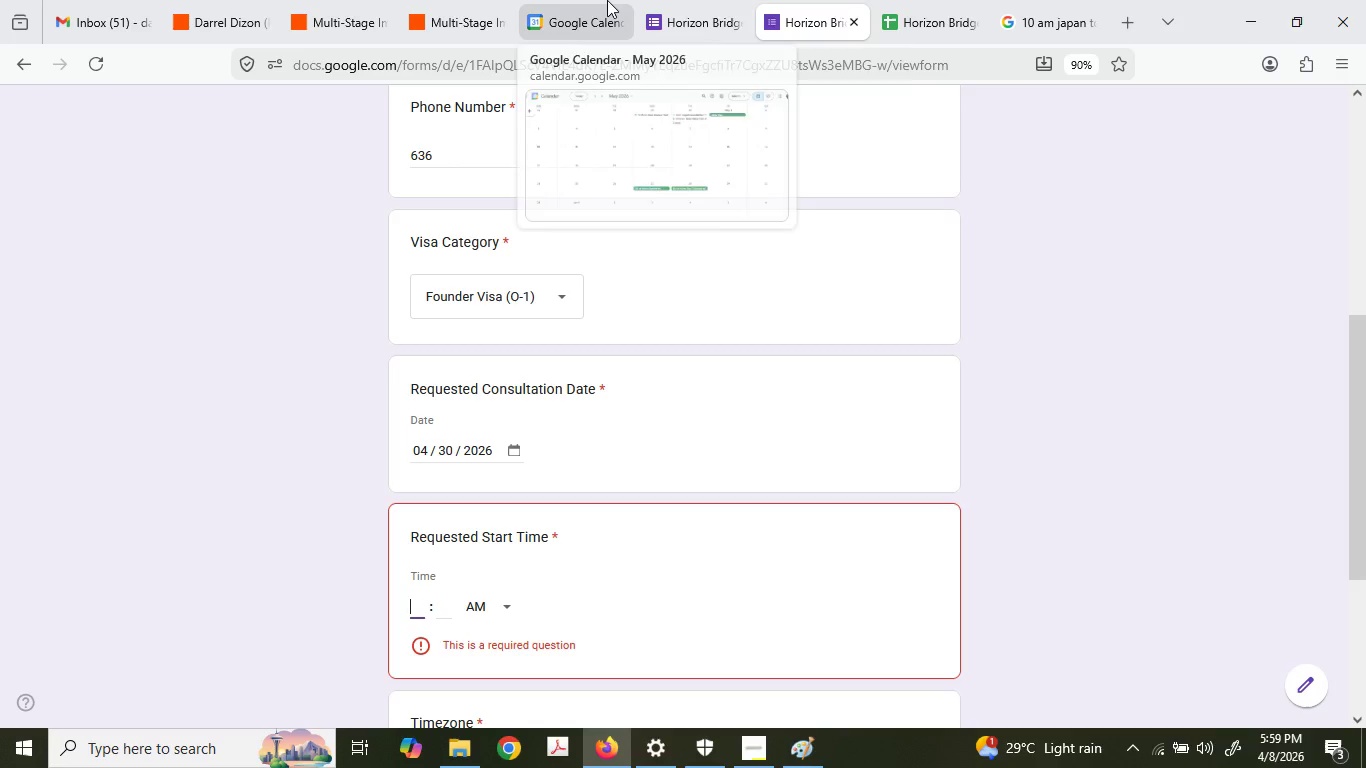 
left_click([690, 0])
 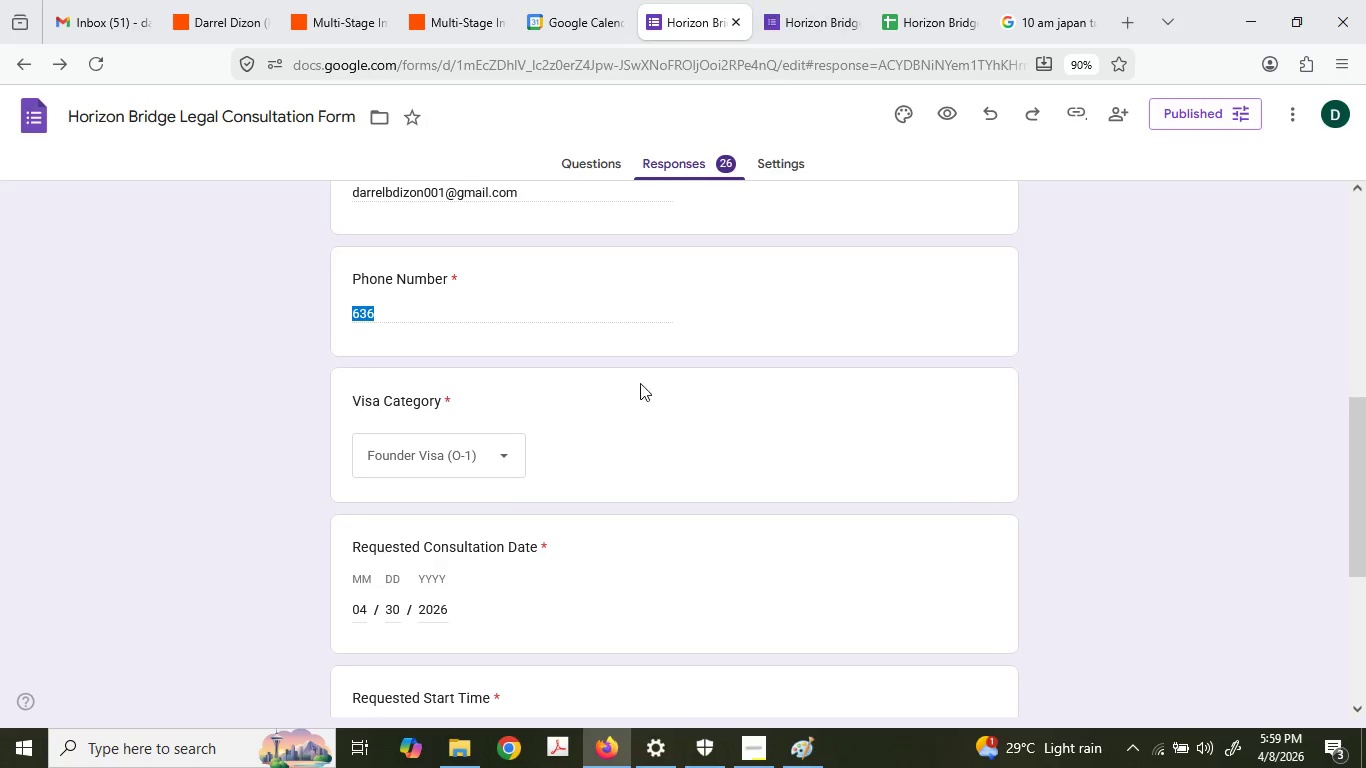 
scroll: coordinate [611, 498], scroll_direction: down, amount: 3.0
 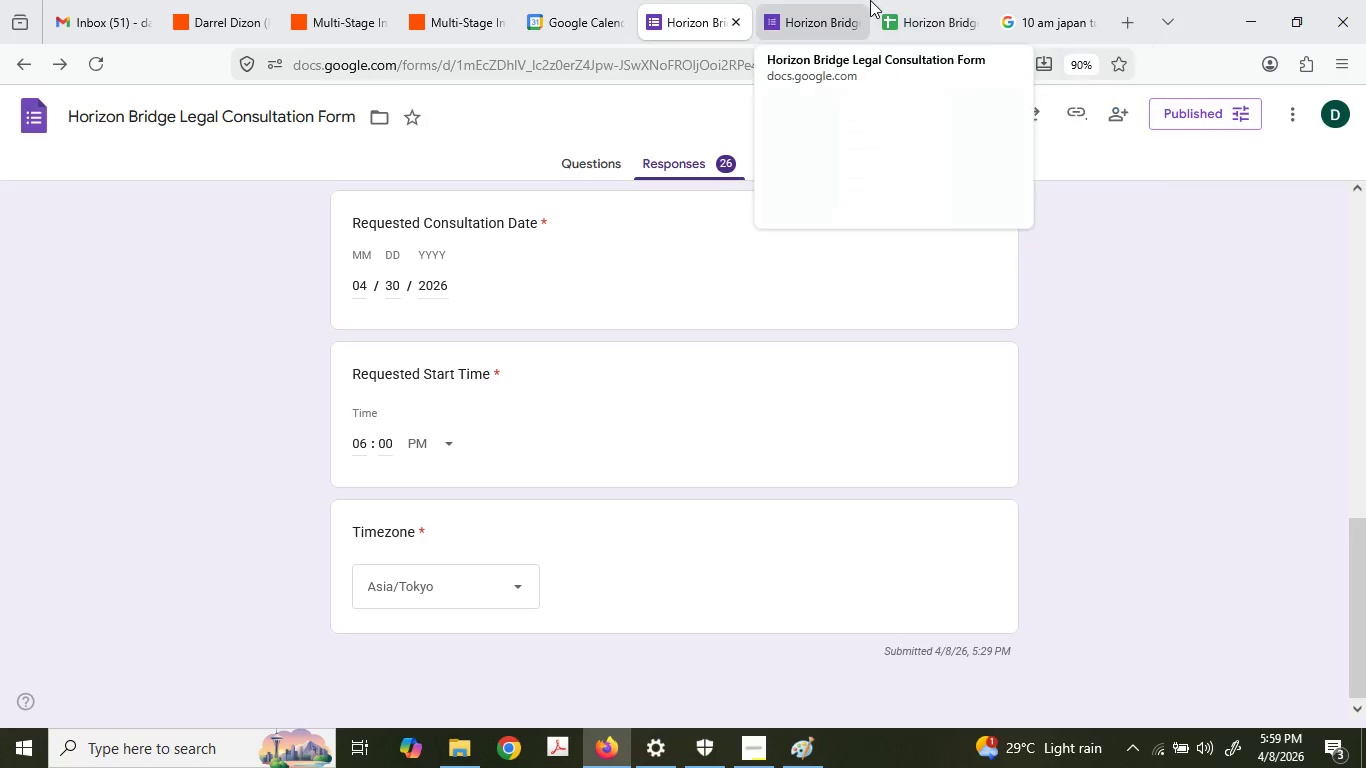 
left_click([838, 0])
 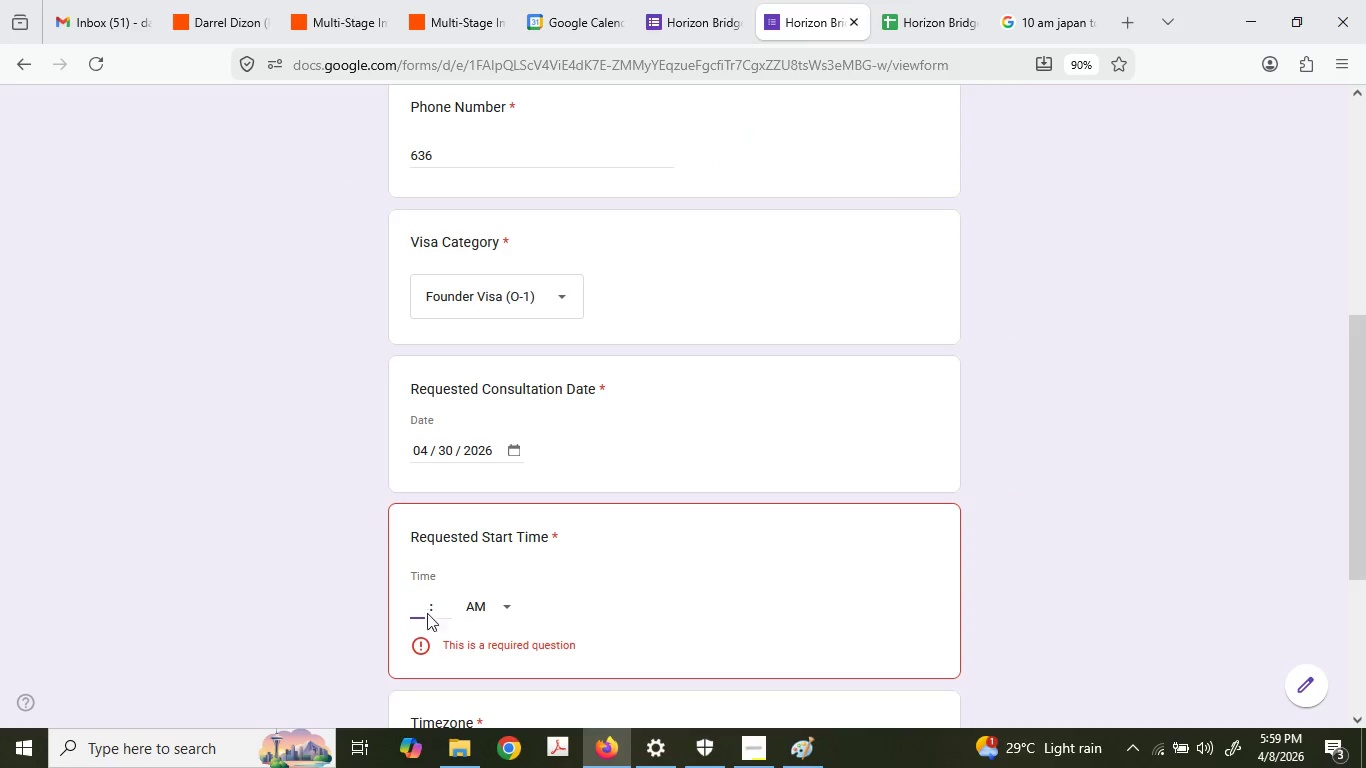 
left_click([417, 597])
 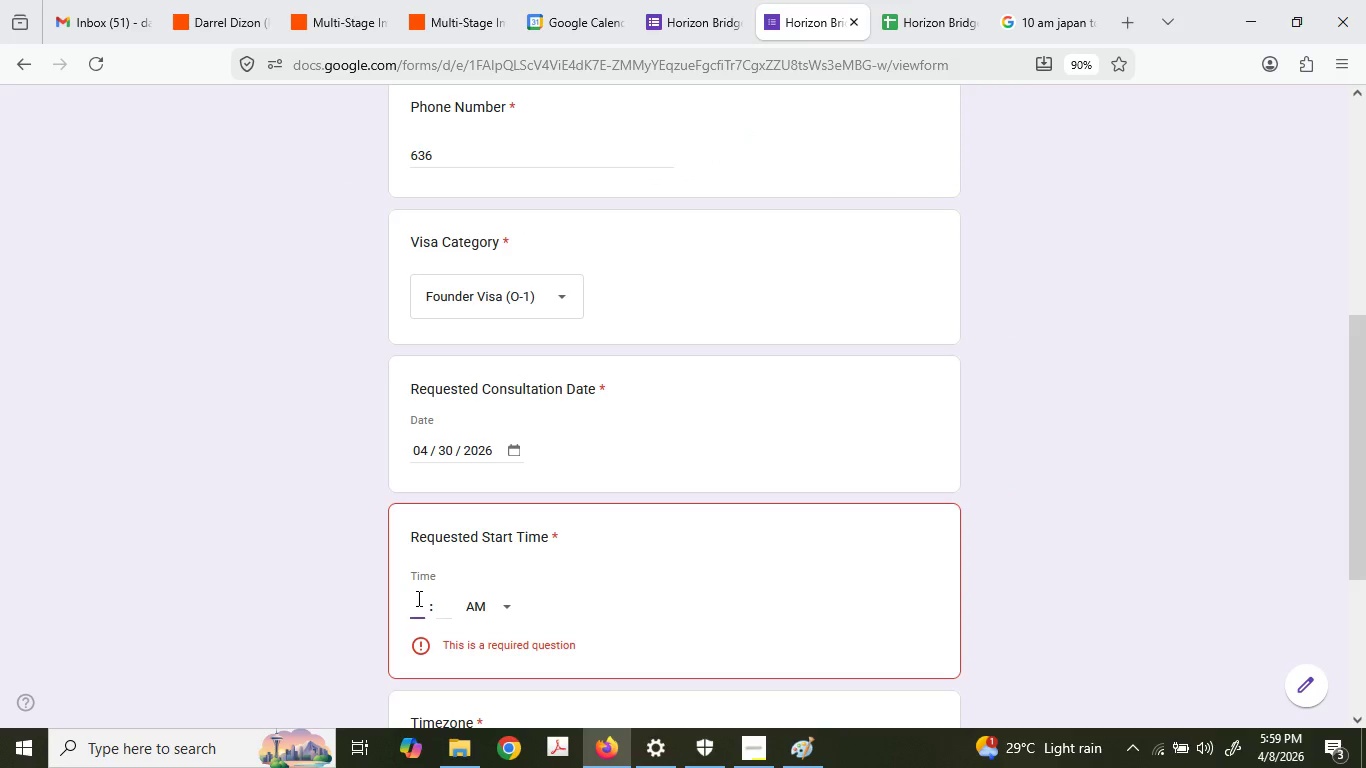 
key(Numpad0)
 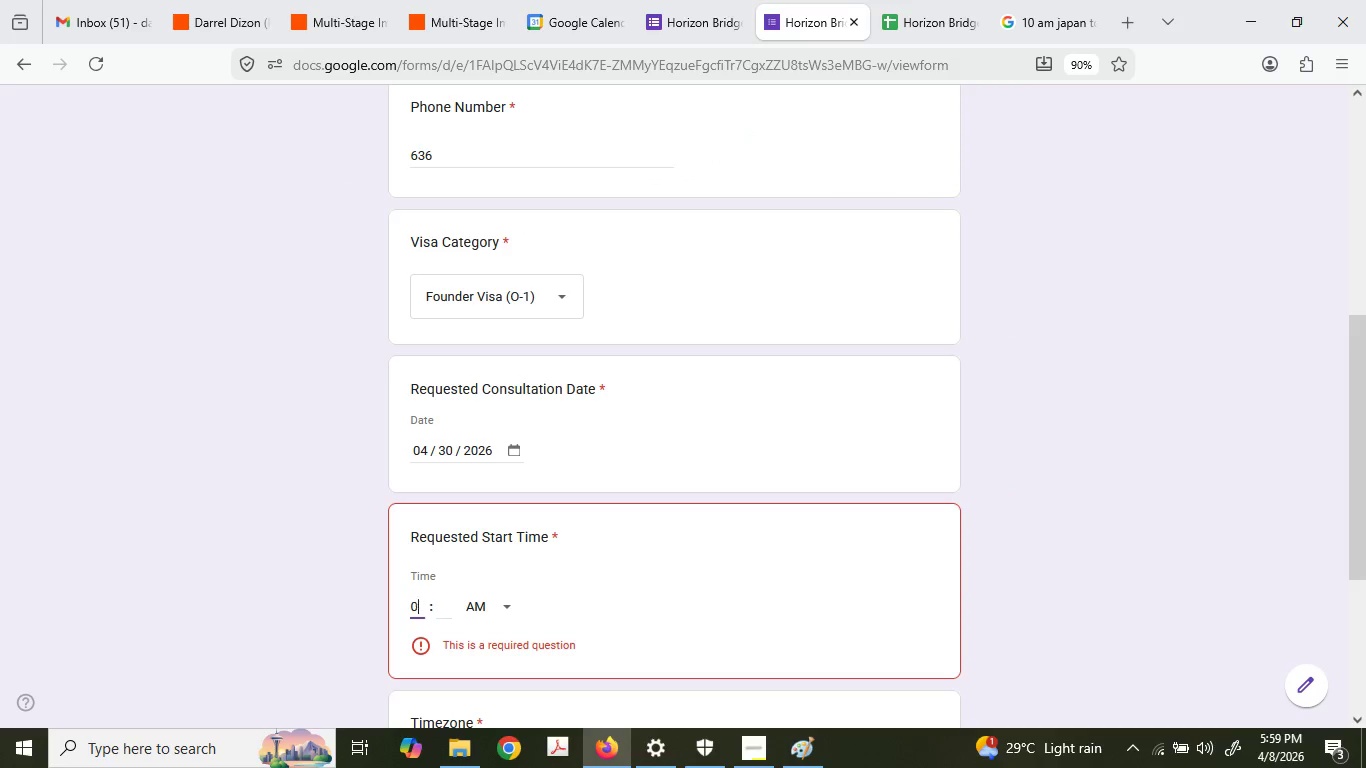 
key(Numpad6)
 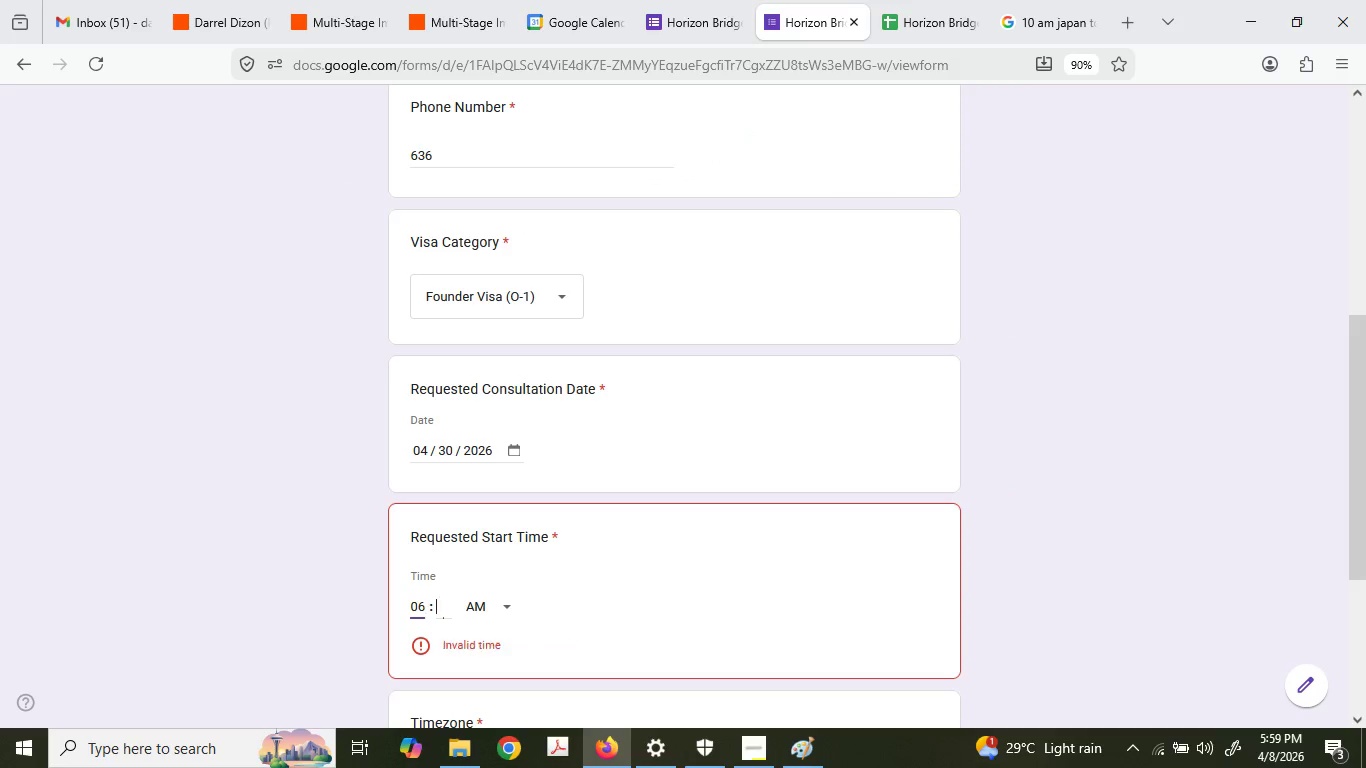 
key(Tab)
 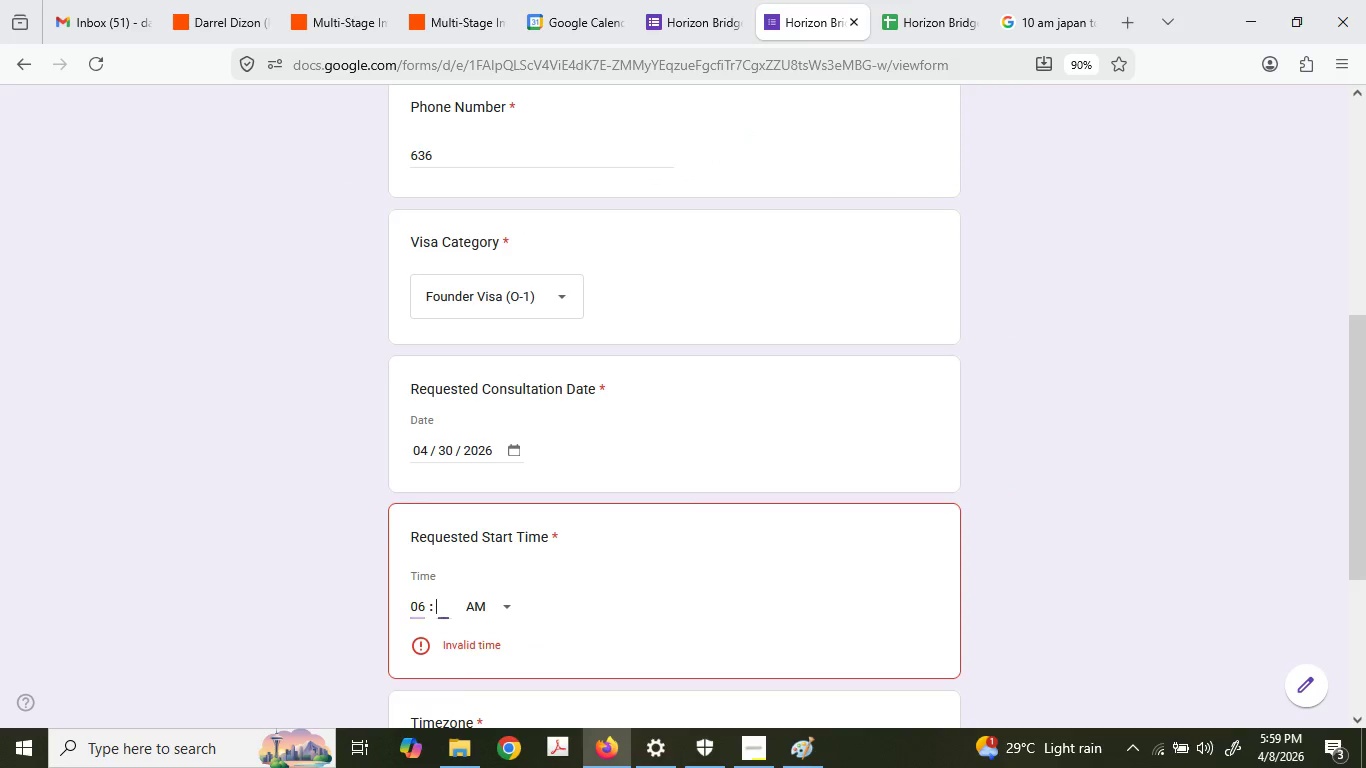 
key(Numpad0)
 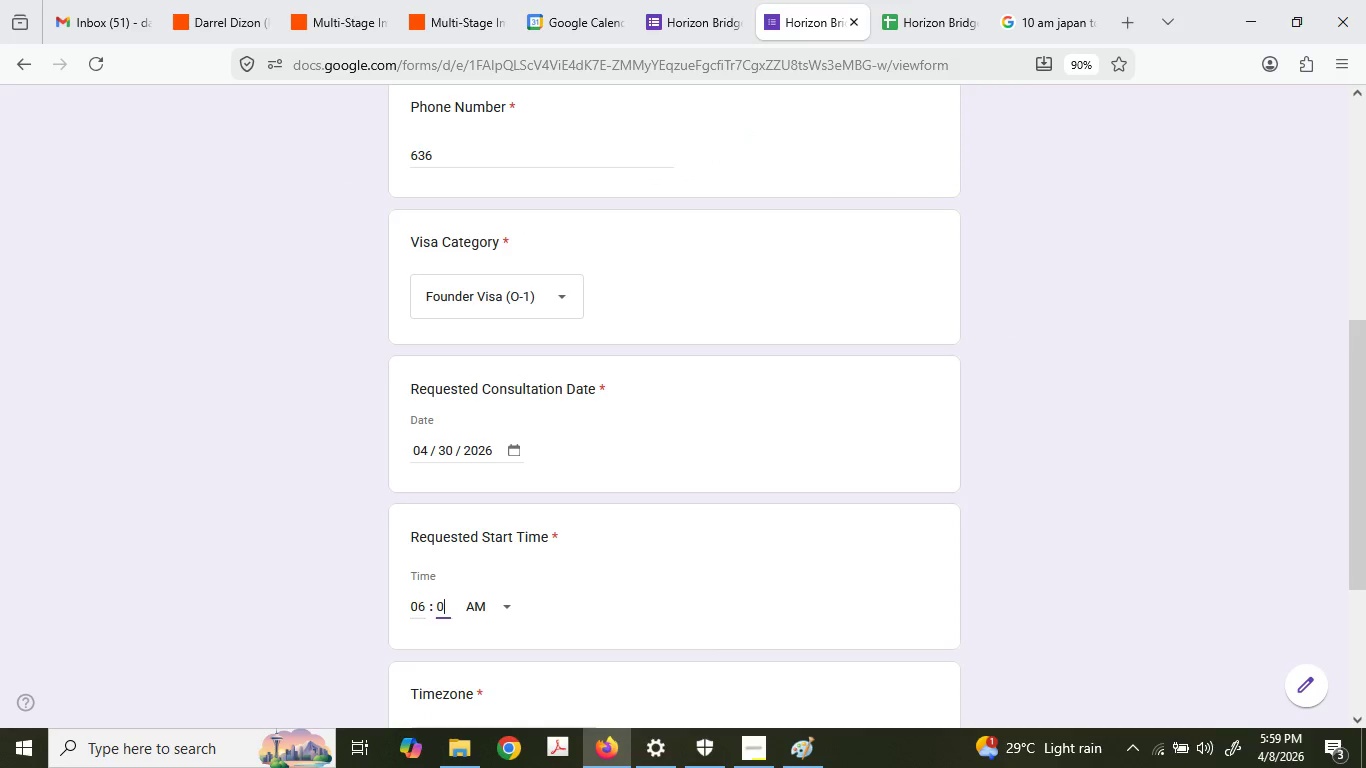 
key(Numpad0)
 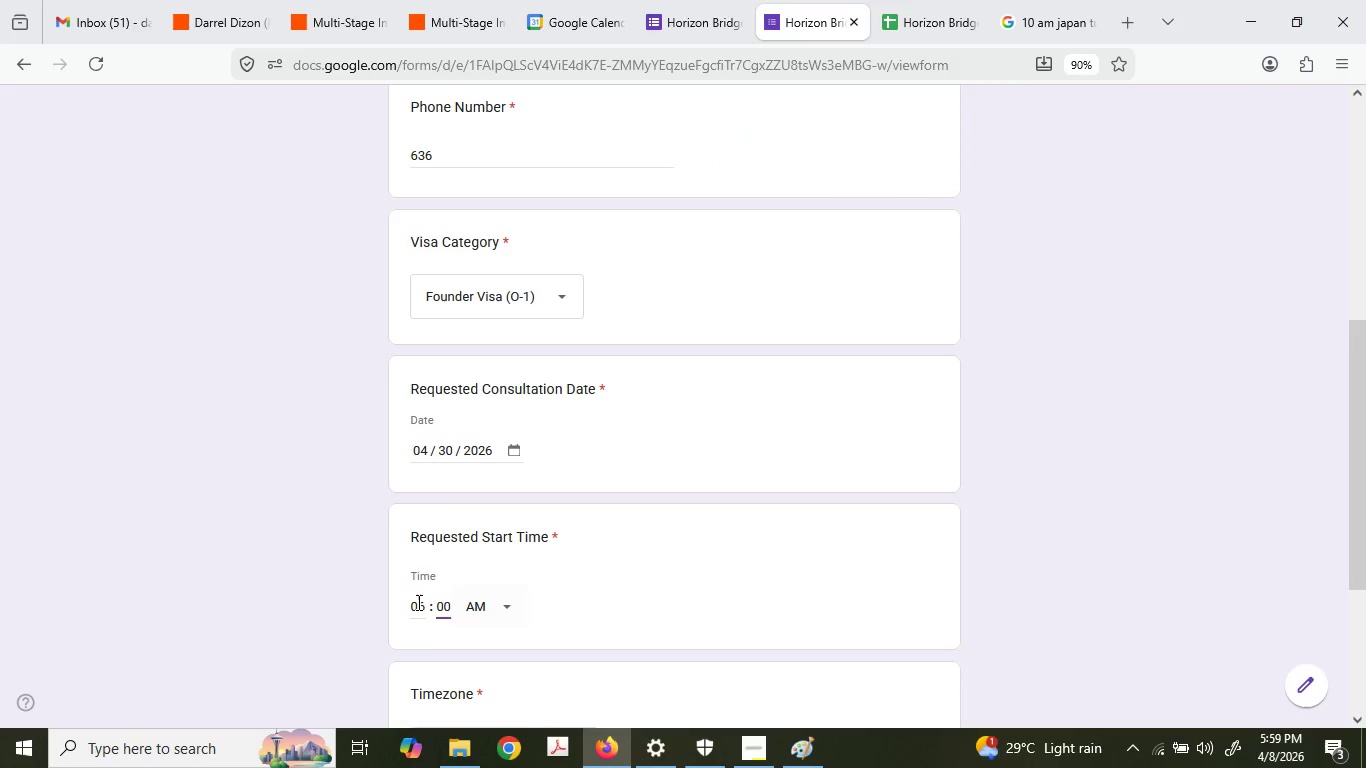 
key(Tab)
 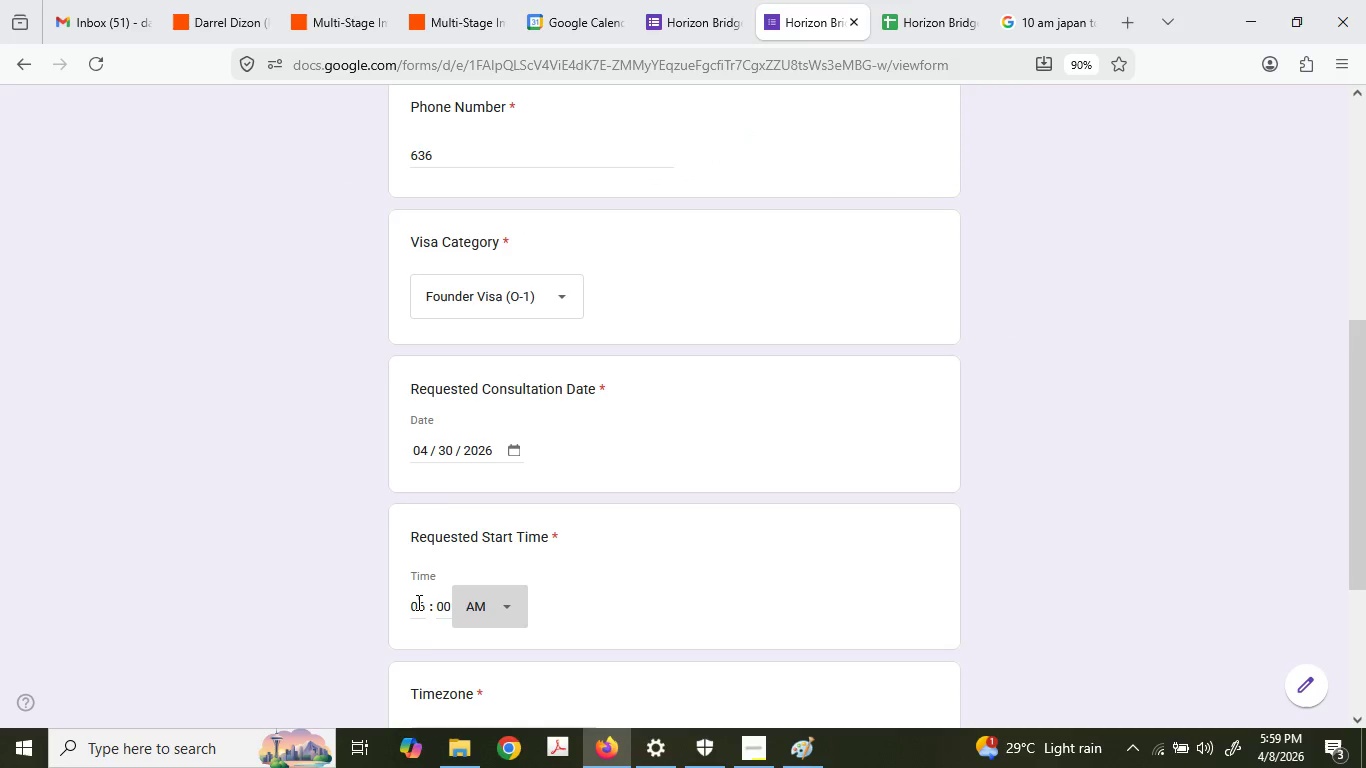 
key(P)
 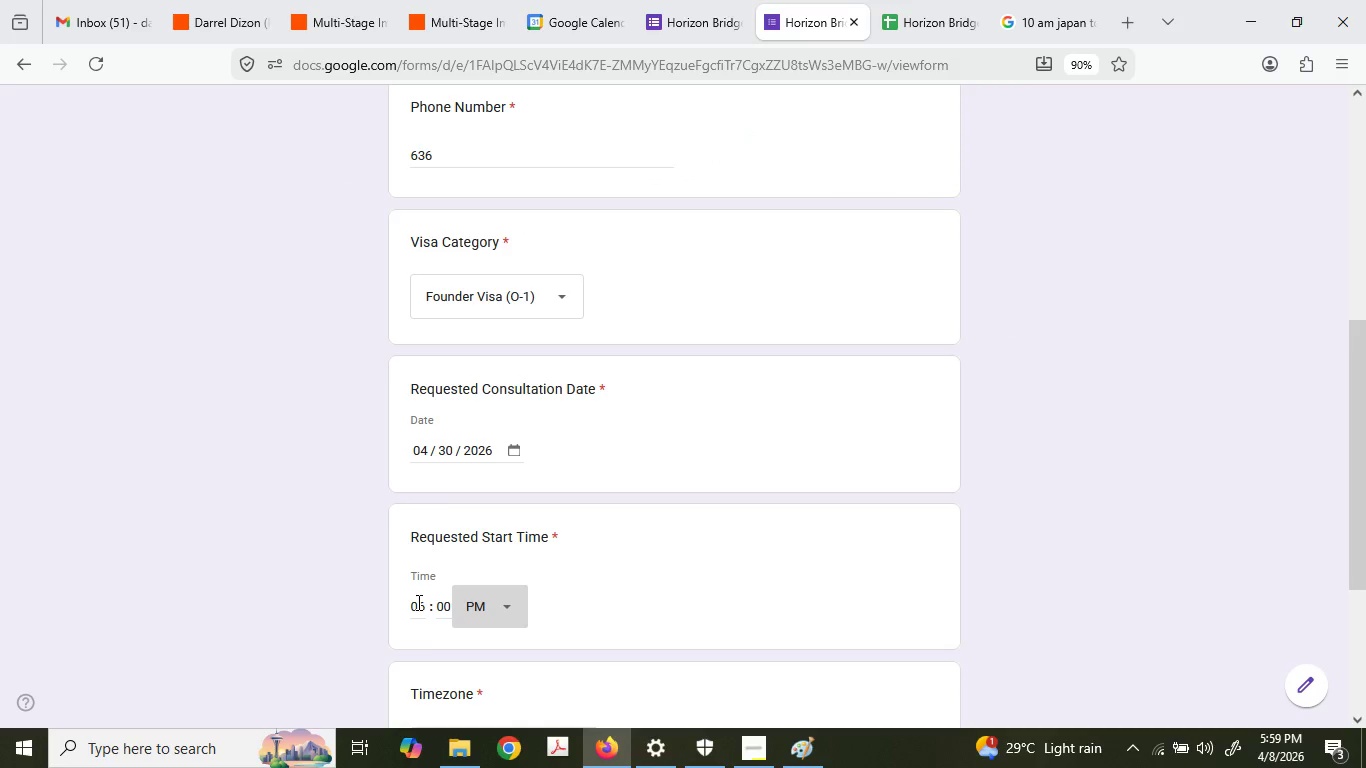 
left_click([456, 483])
 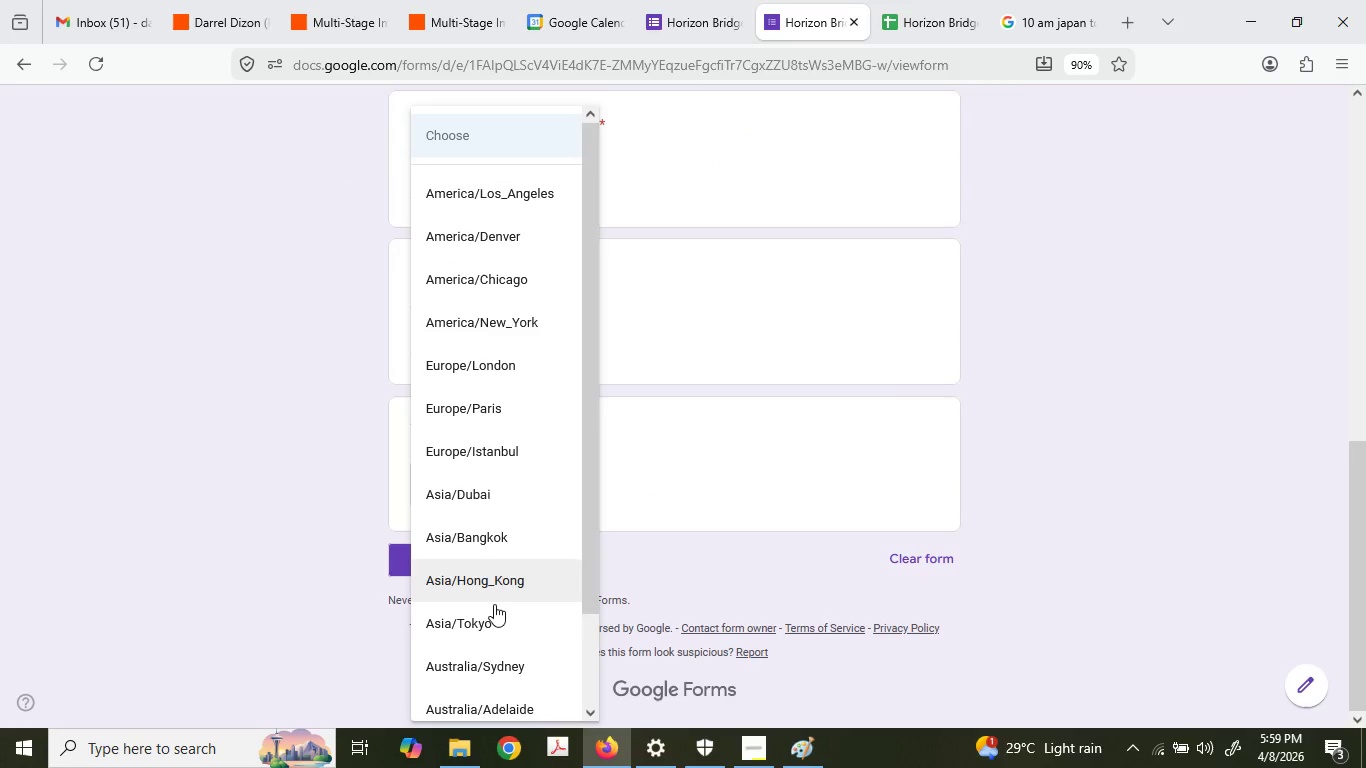 
scroll: coordinate [415, 607], scroll_direction: down, amount: 3.0
 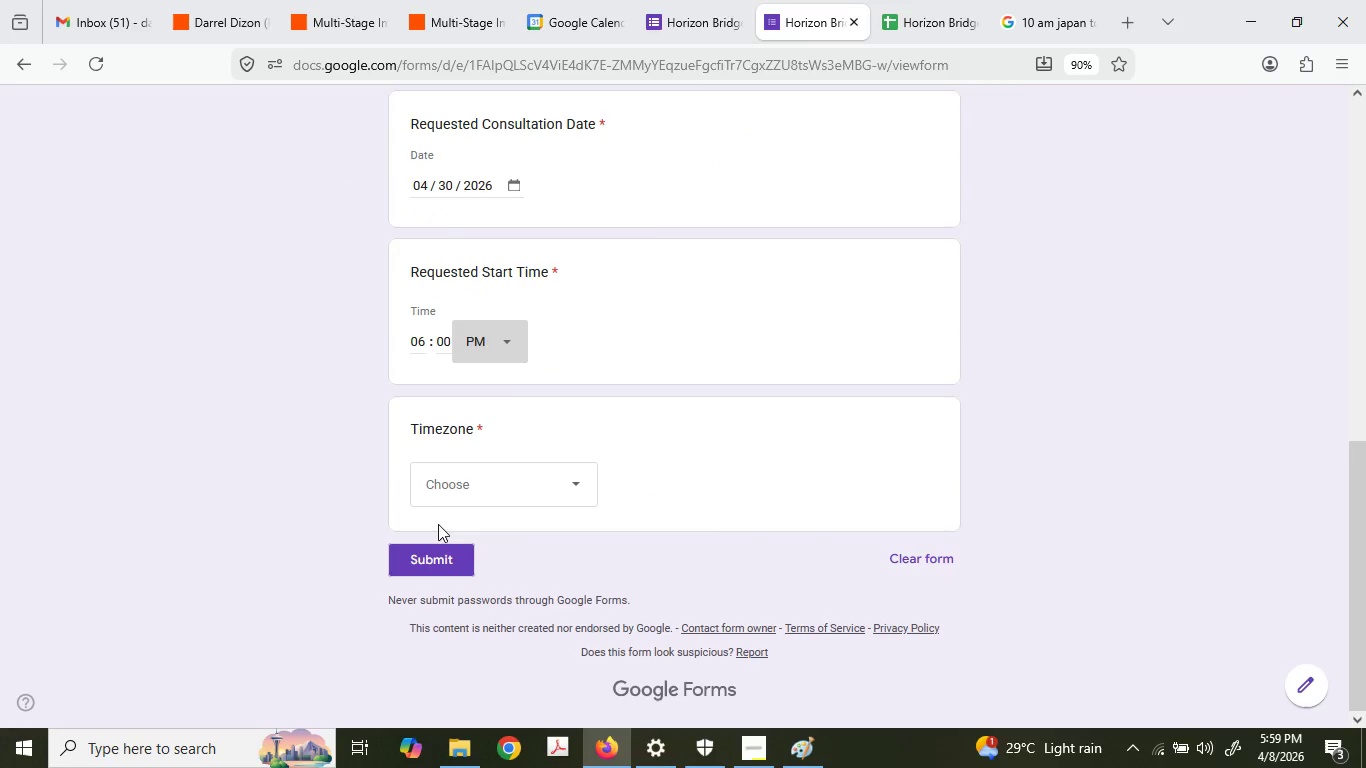 
left_click([495, 611])
 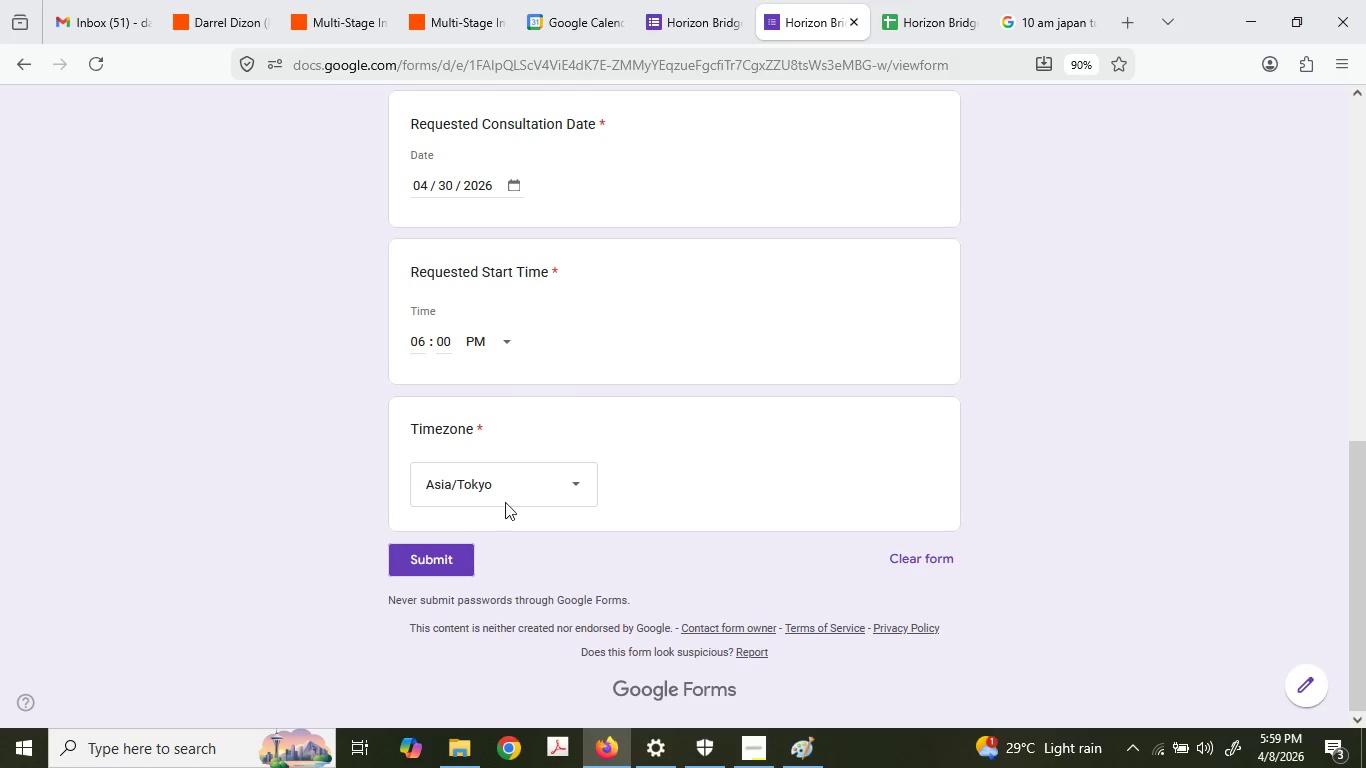 
scroll: coordinate [514, 477], scroll_direction: up, amount: 6.0
 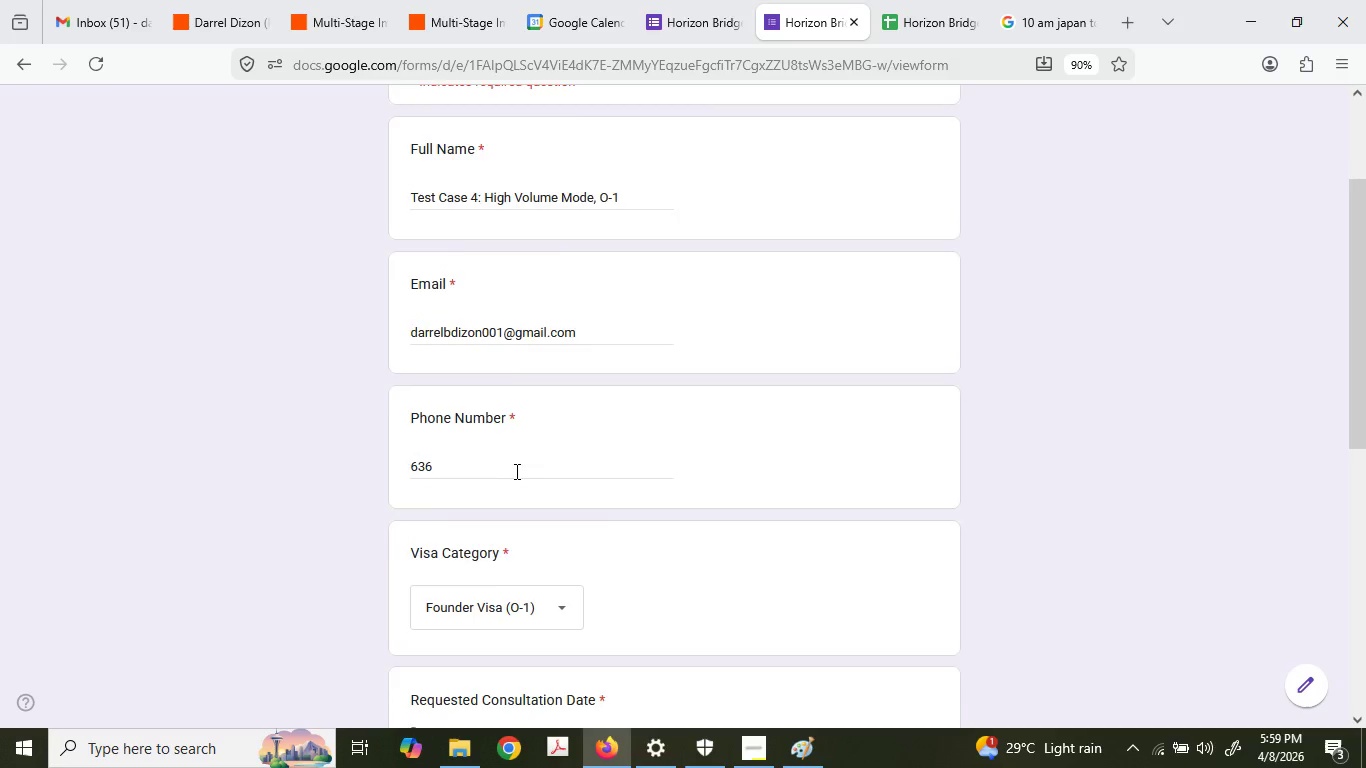 
scroll: coordinate [520, 462], scroll_direction: down, amount: 5.0
 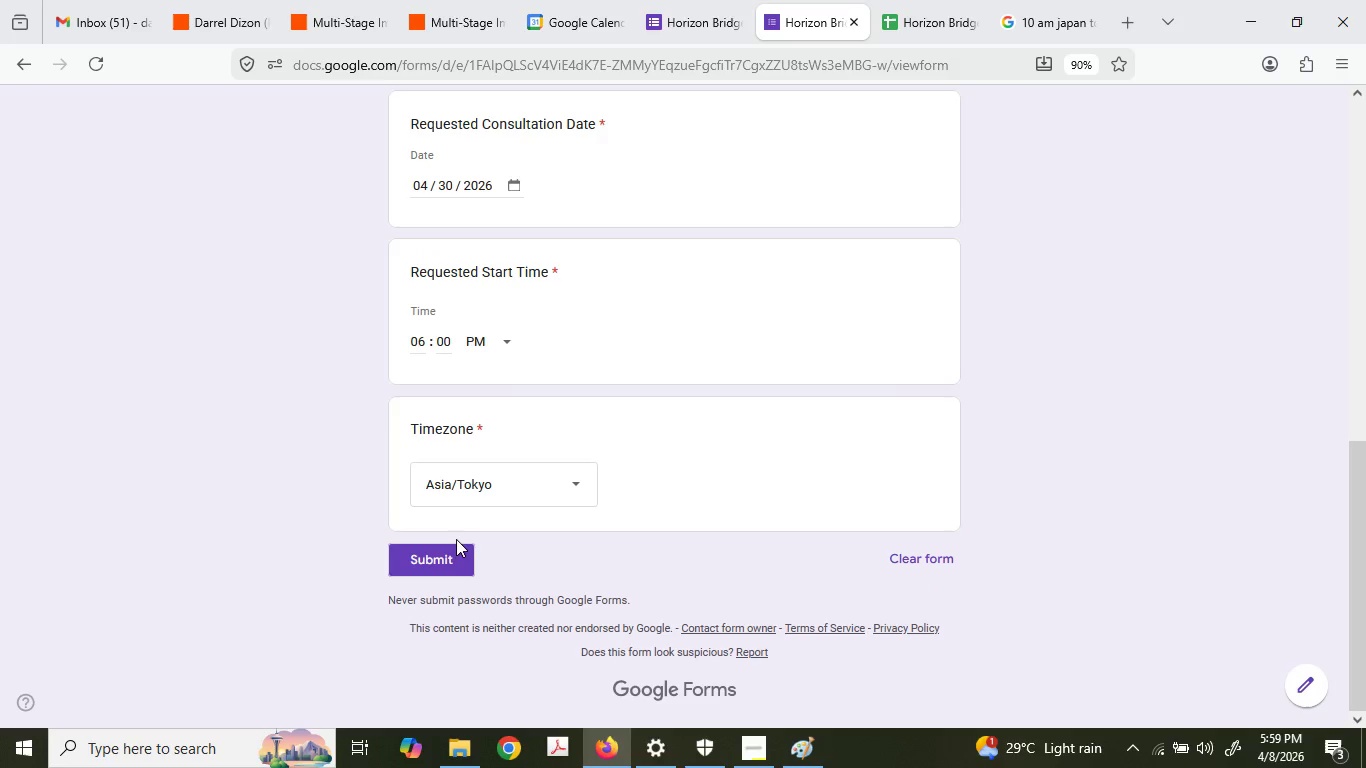 
scroll: coordinate [467, 531], scroll_direction: up, amount: 6.0
 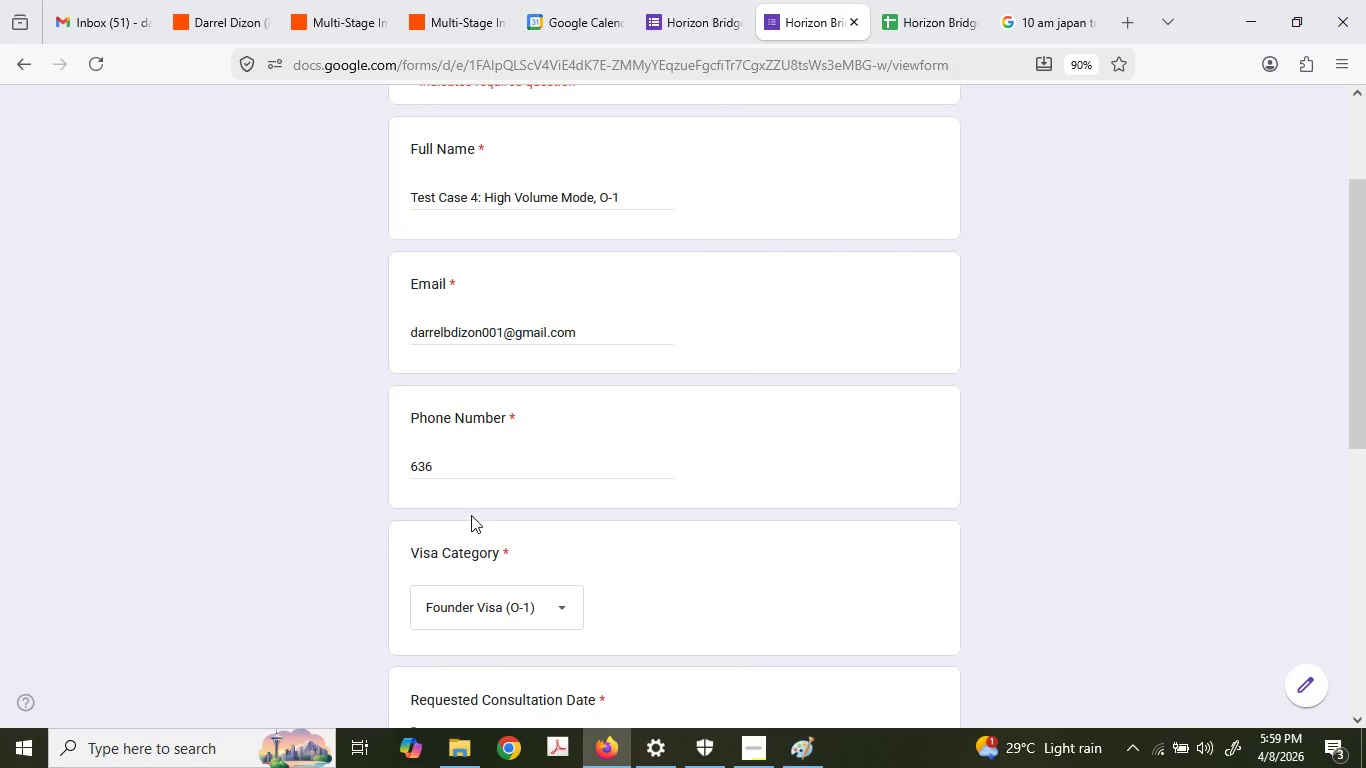 
left_click([462, 556])
 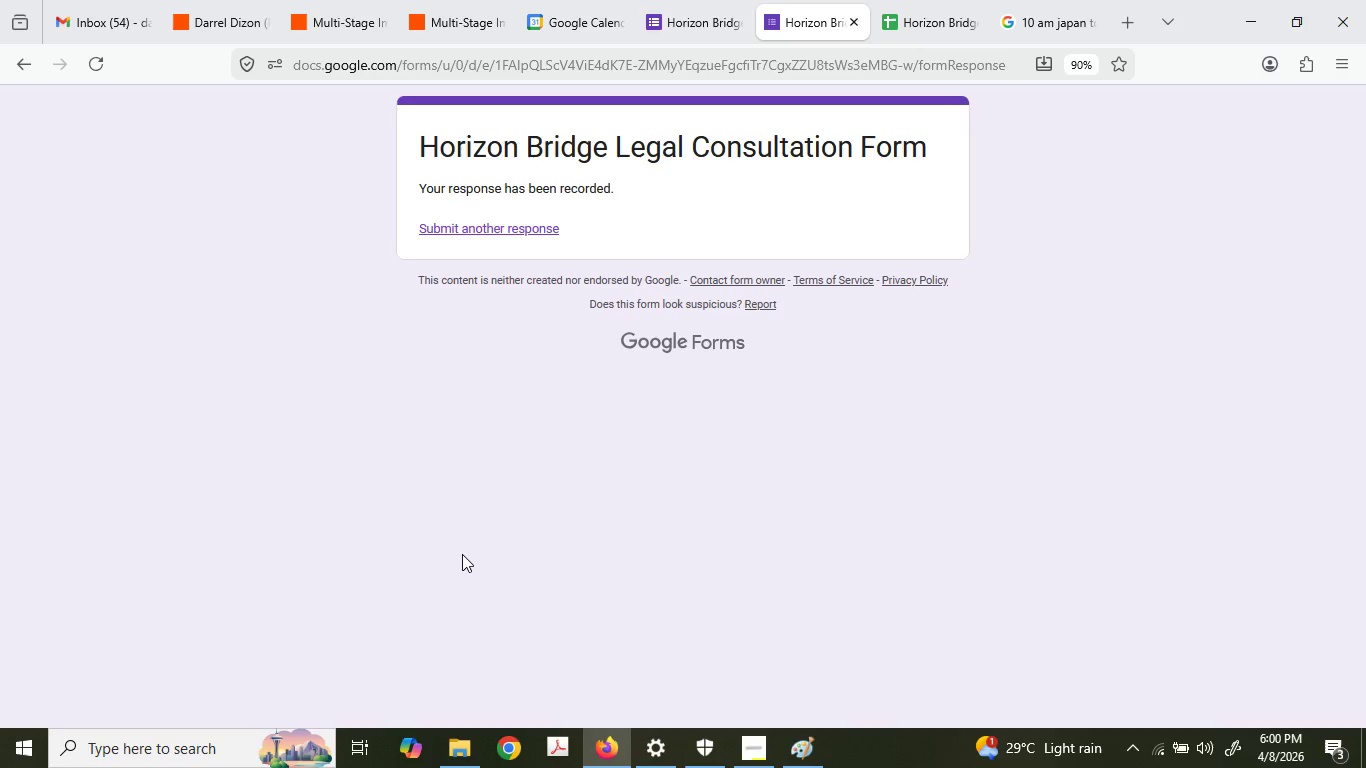 
scroll: coordinate [471, 510], scroll_direction: down, amount: 8.0
 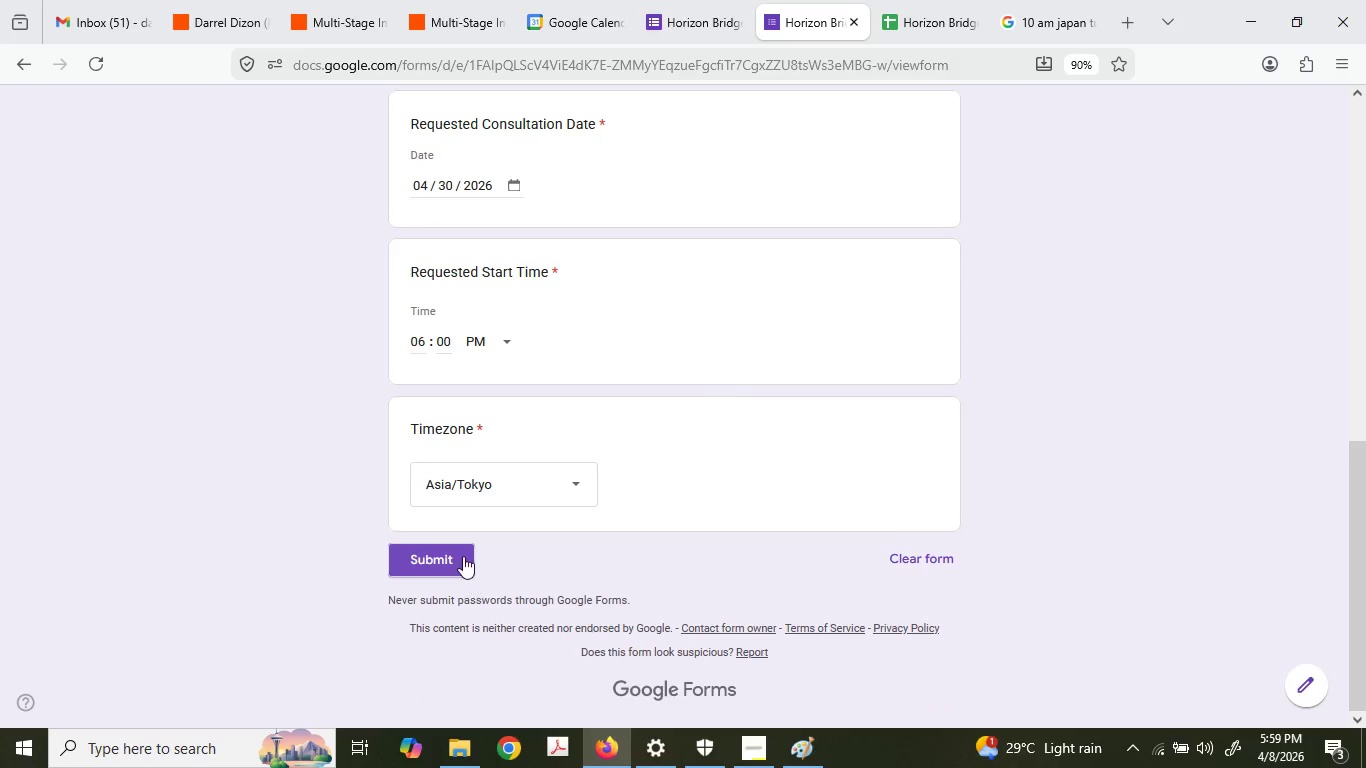 
wait(35.48)
 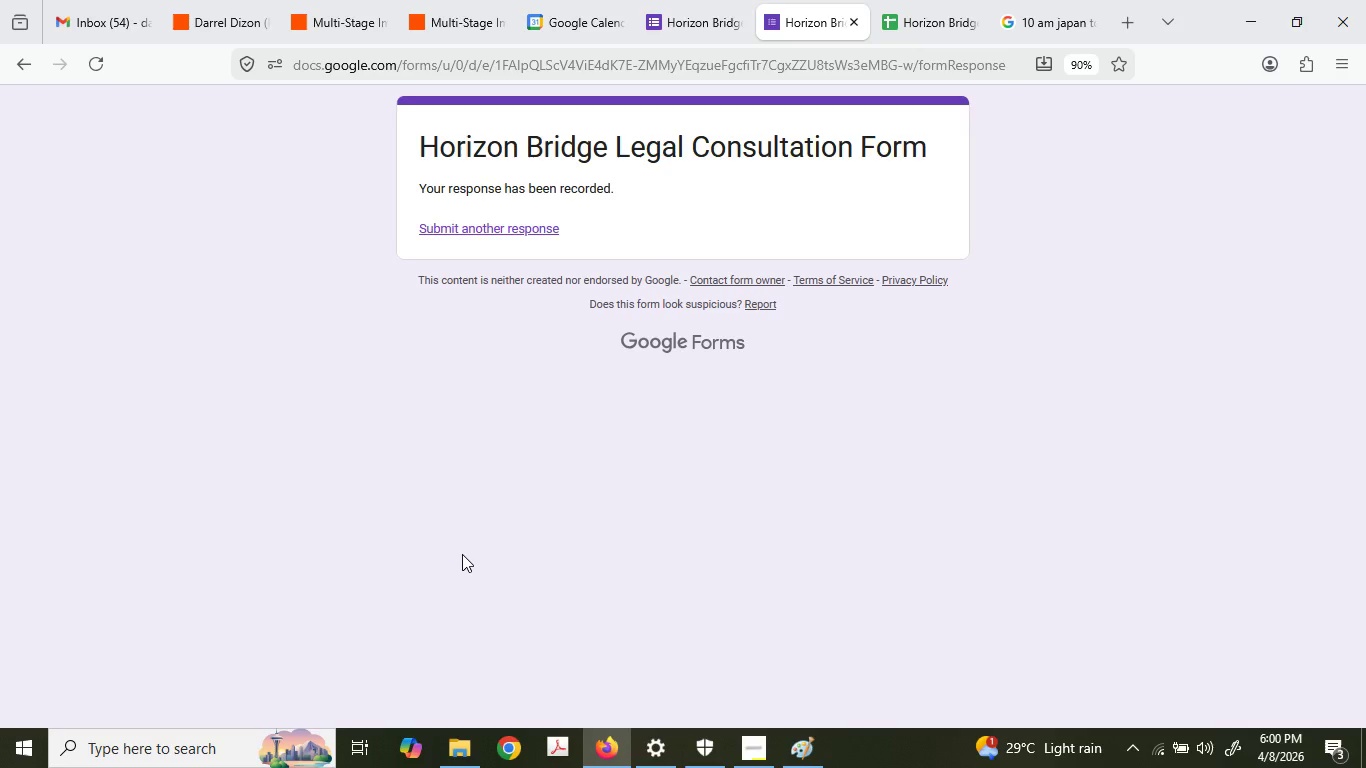 
left_click([492, 222])
 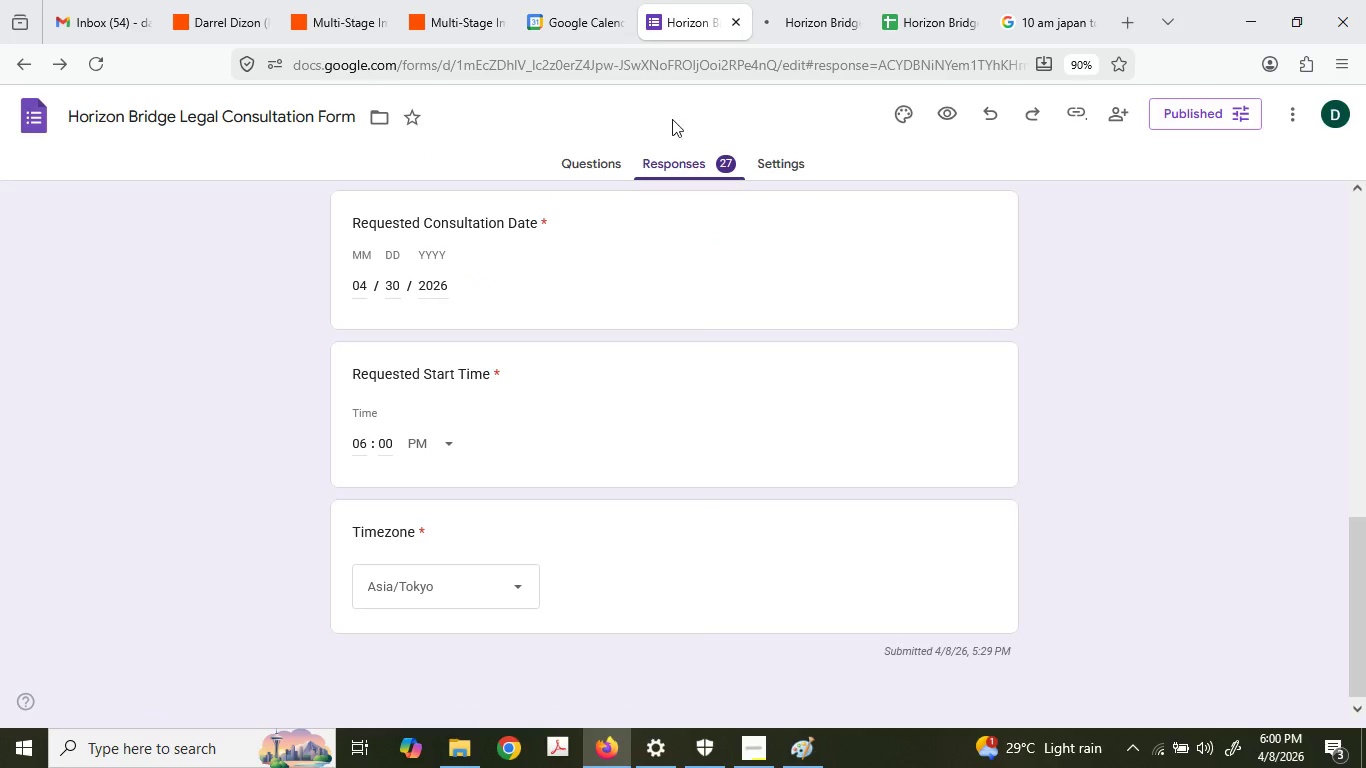 
scroll: coordinate [576, 569], scroll_direction: up, amount: 8.0
 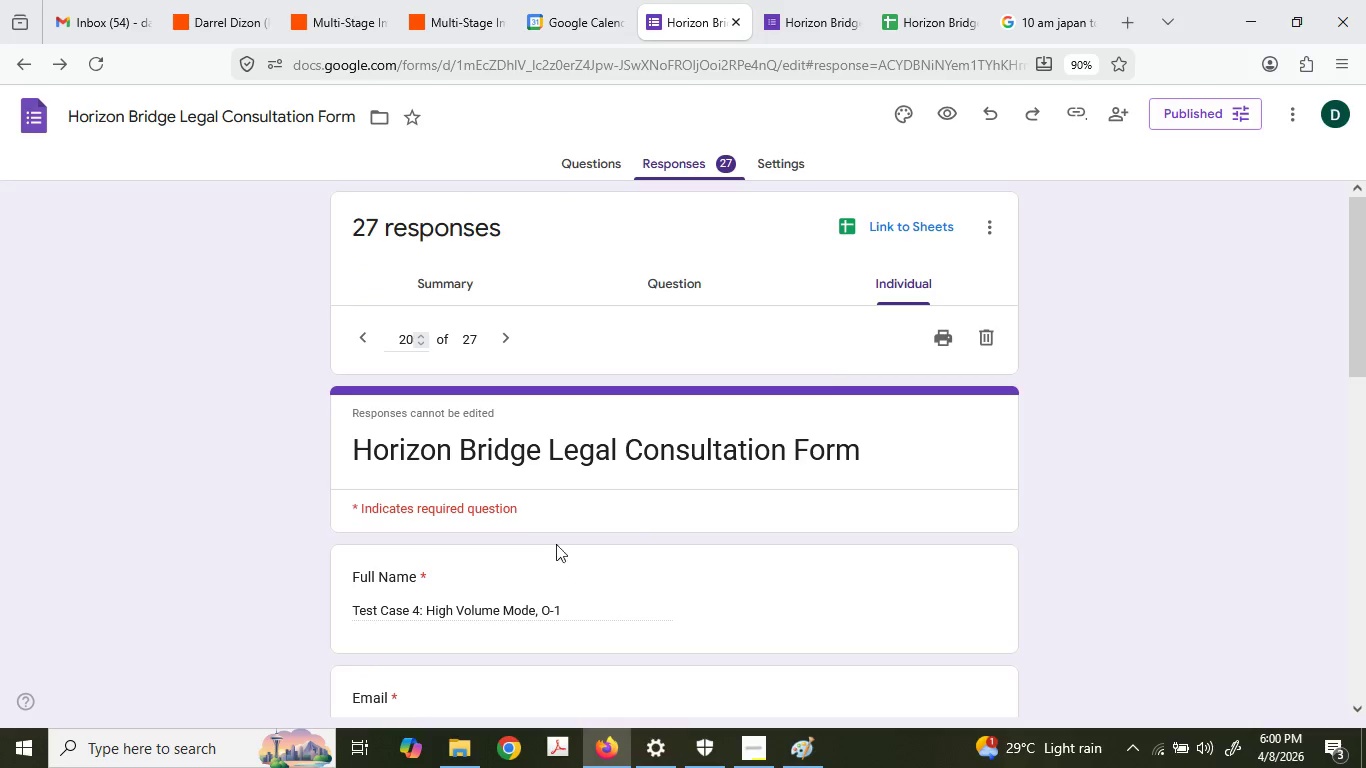 
double_click([475, 397])
 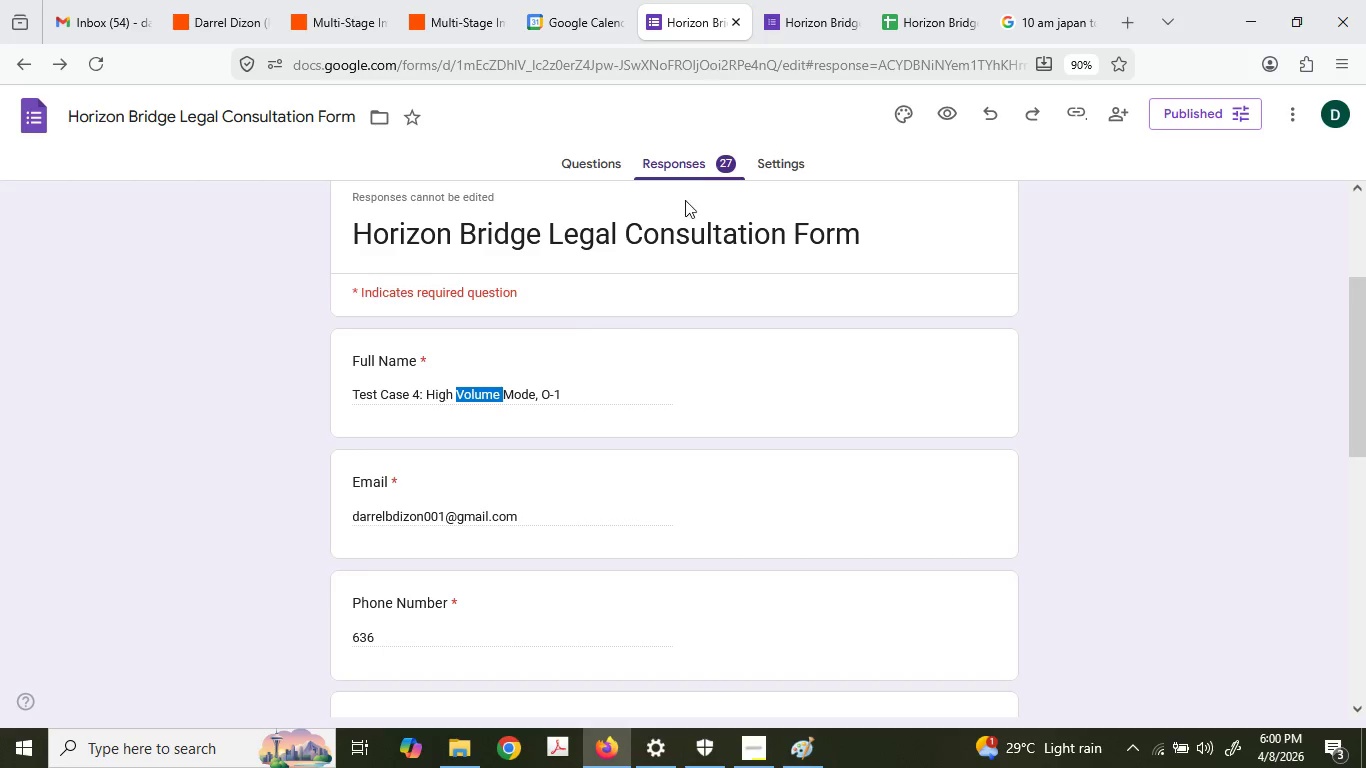 
scroll: coordinate [558, 523], scroll_direction: down, amount: 2.0
 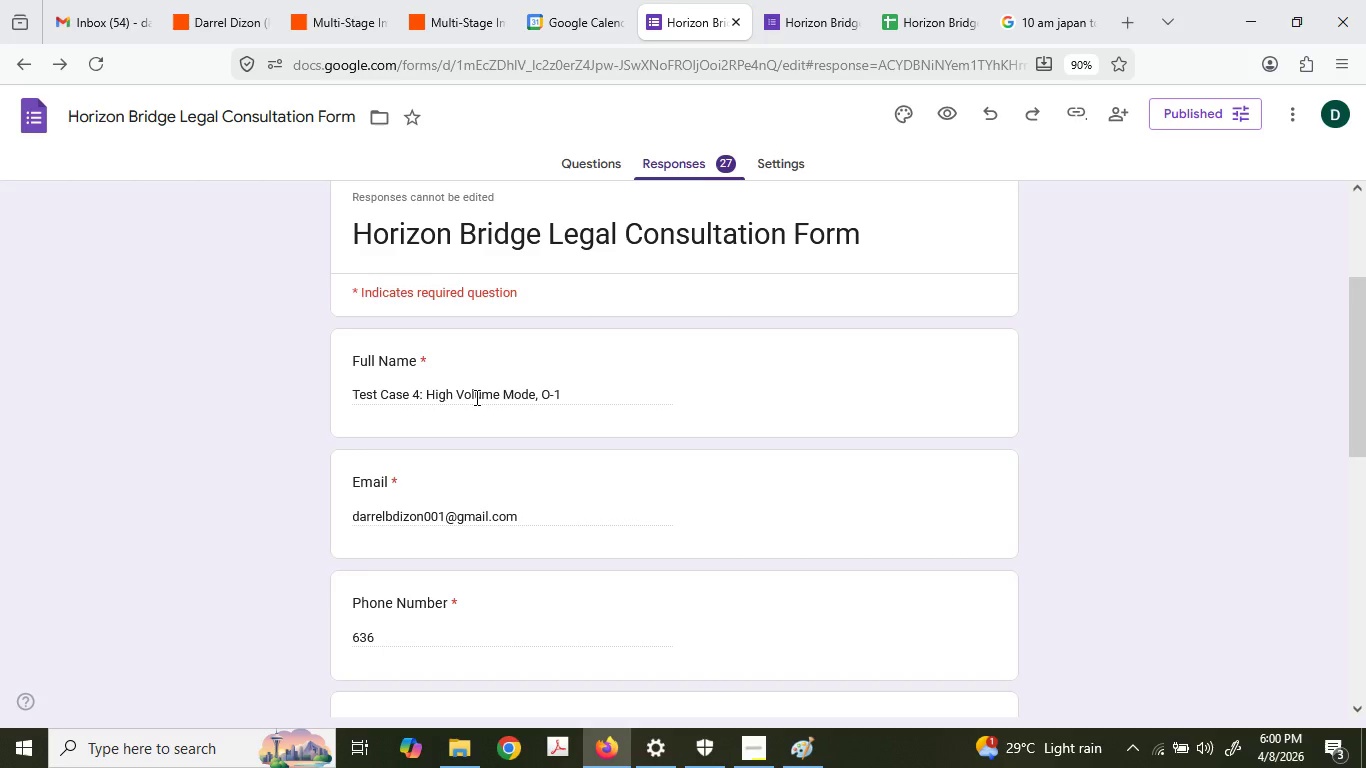 
scroll: coordinate [639, 418], scroll_direction: up, amount: 2.0
 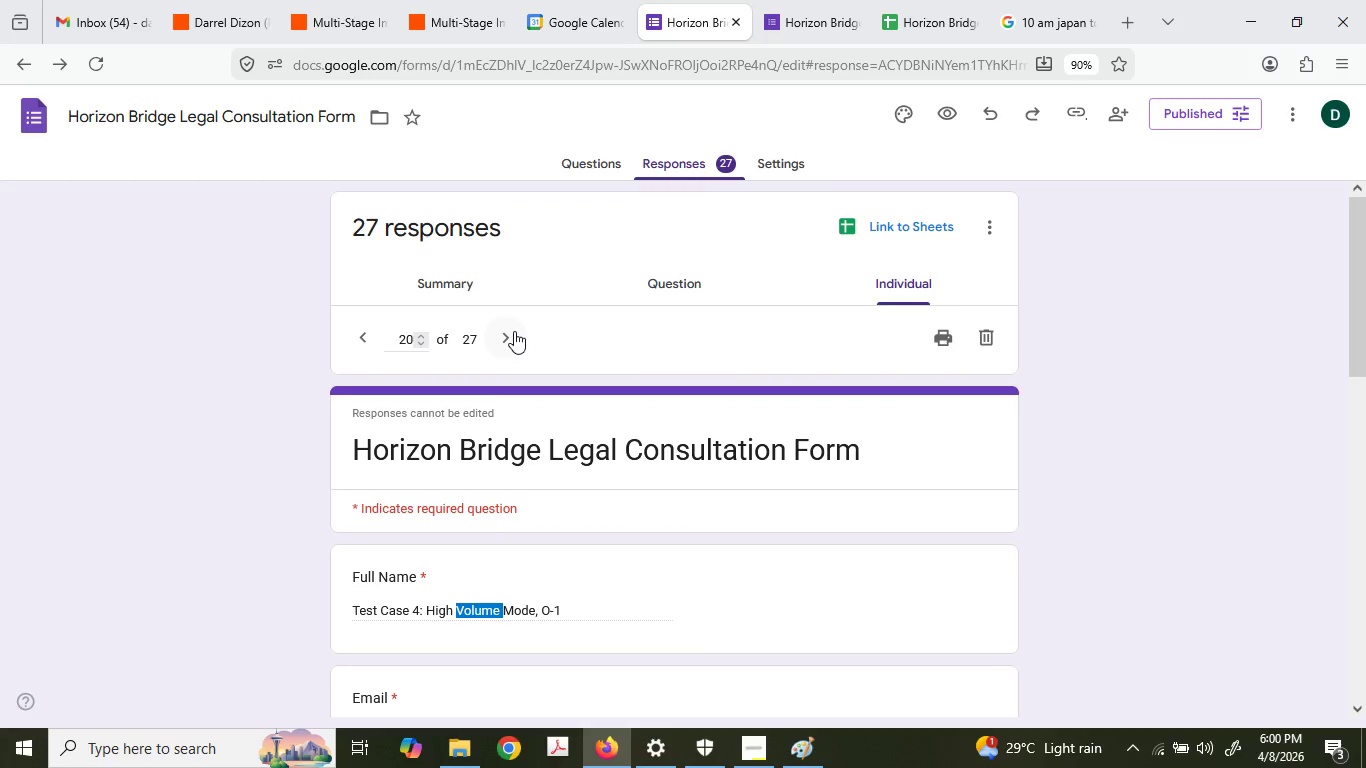 
scroll: coordinate [530, 472], scroll_direction: down, amount: 7.0
 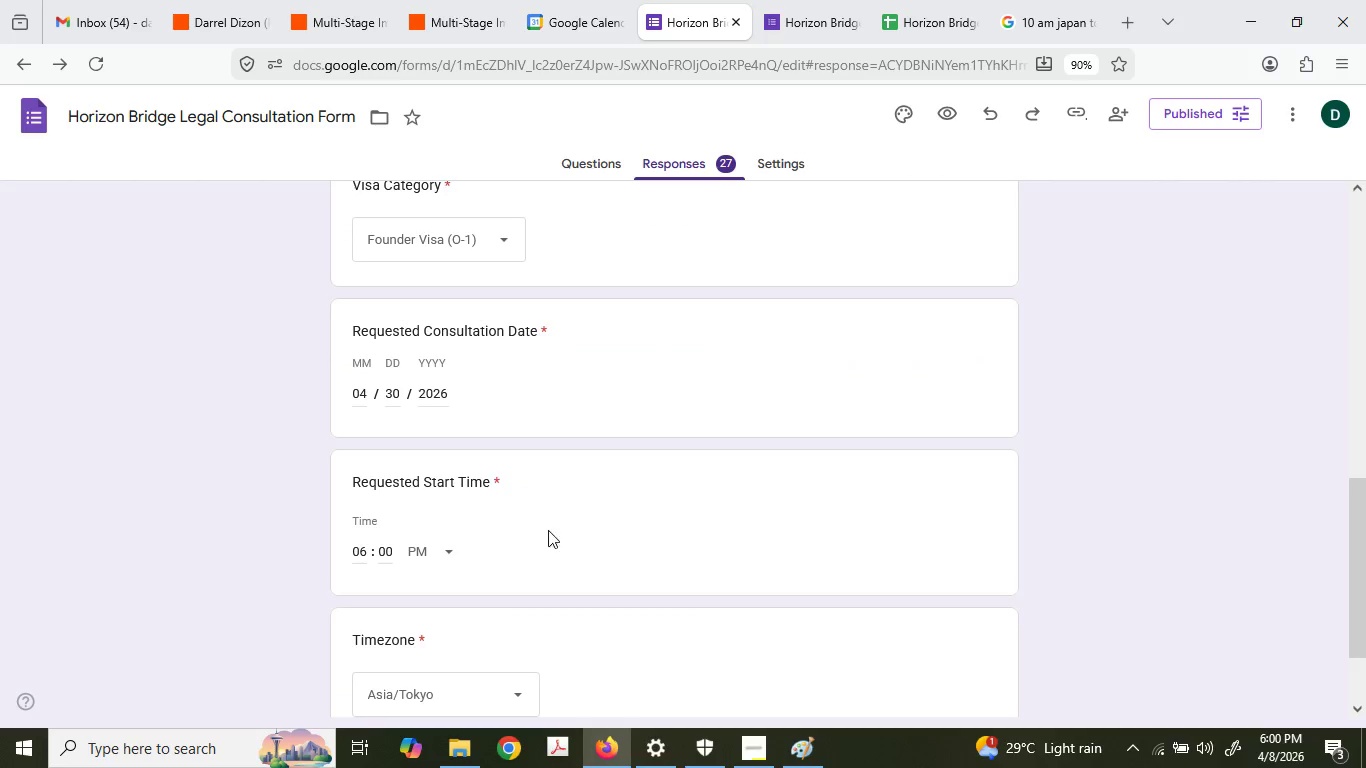 
scroll: coordinate [549, 530], scroll_direction: up, amount: 7.0
 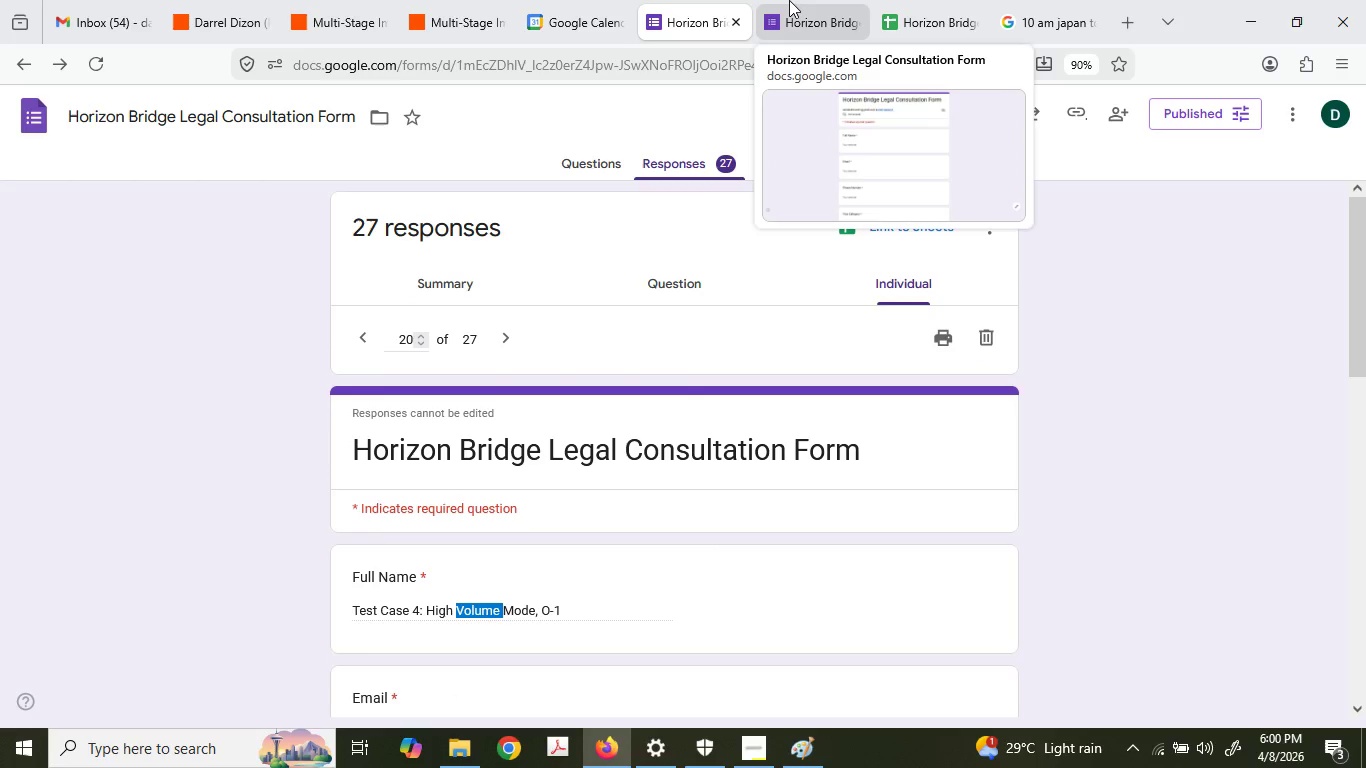 
left_click([789, 0])
 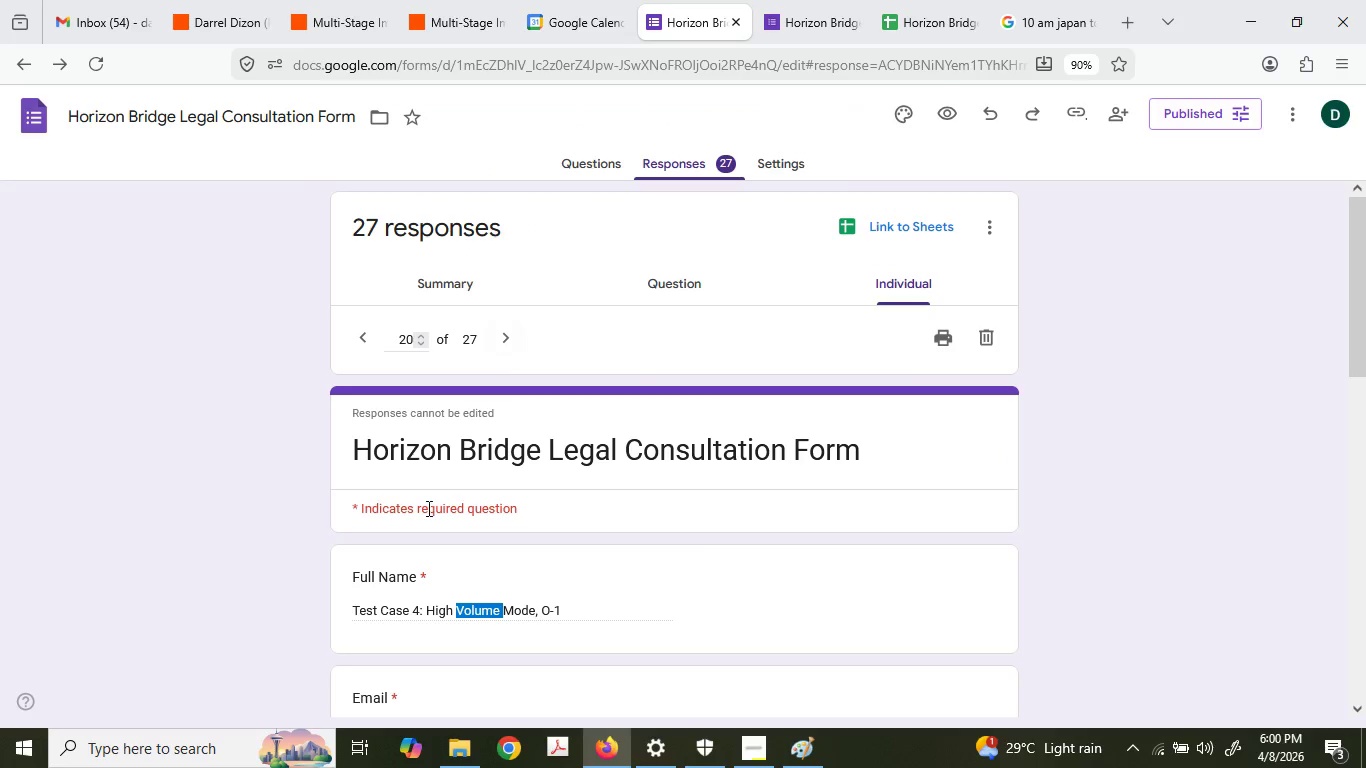 
left_click([432, 619])
 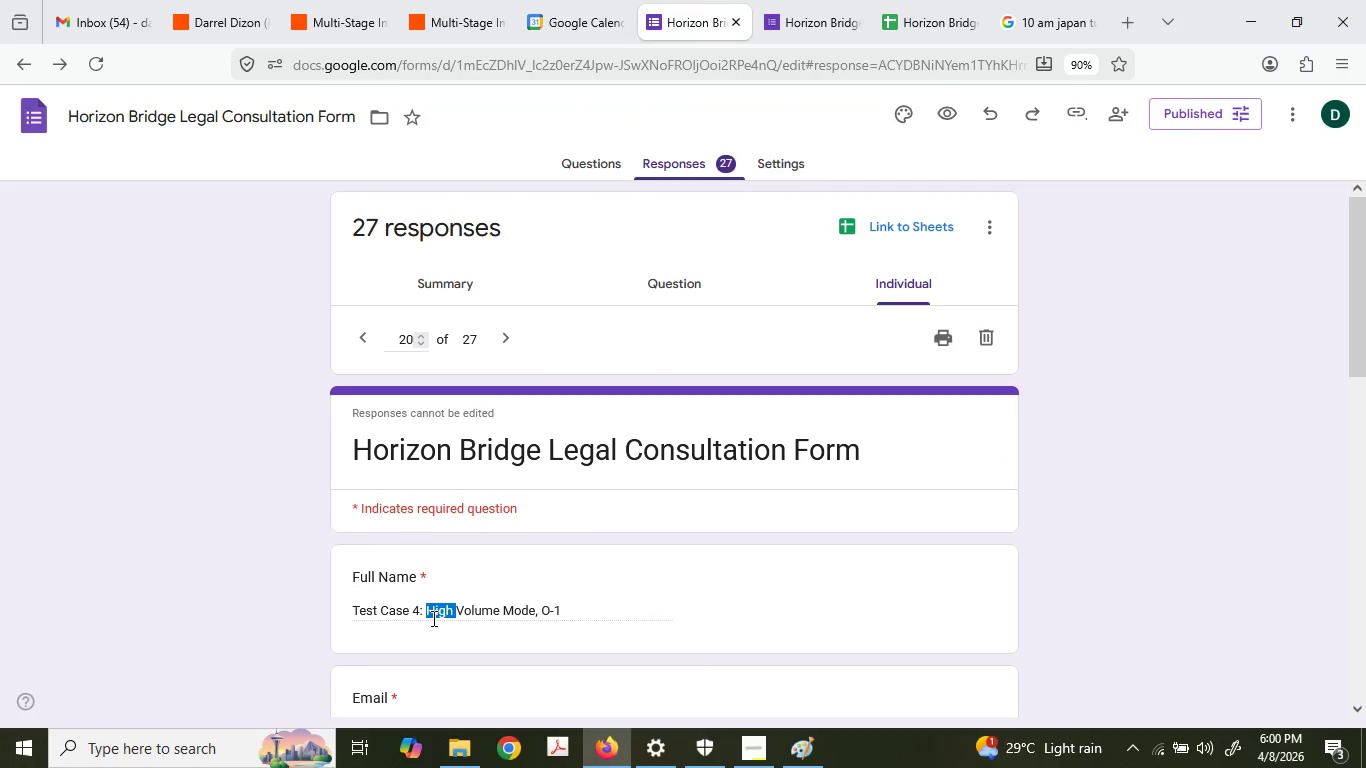 
triple_click([432, 618])
 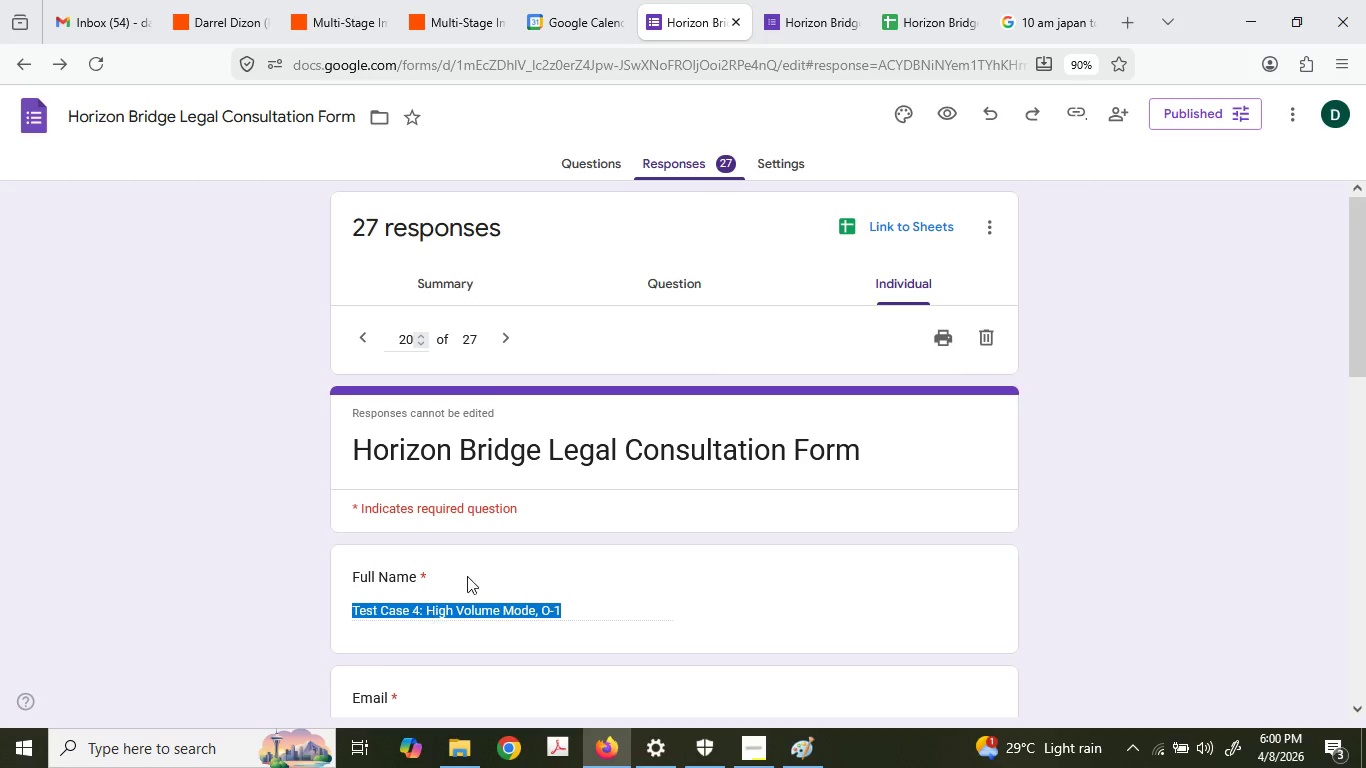 
key(Control+ControlLeft)
 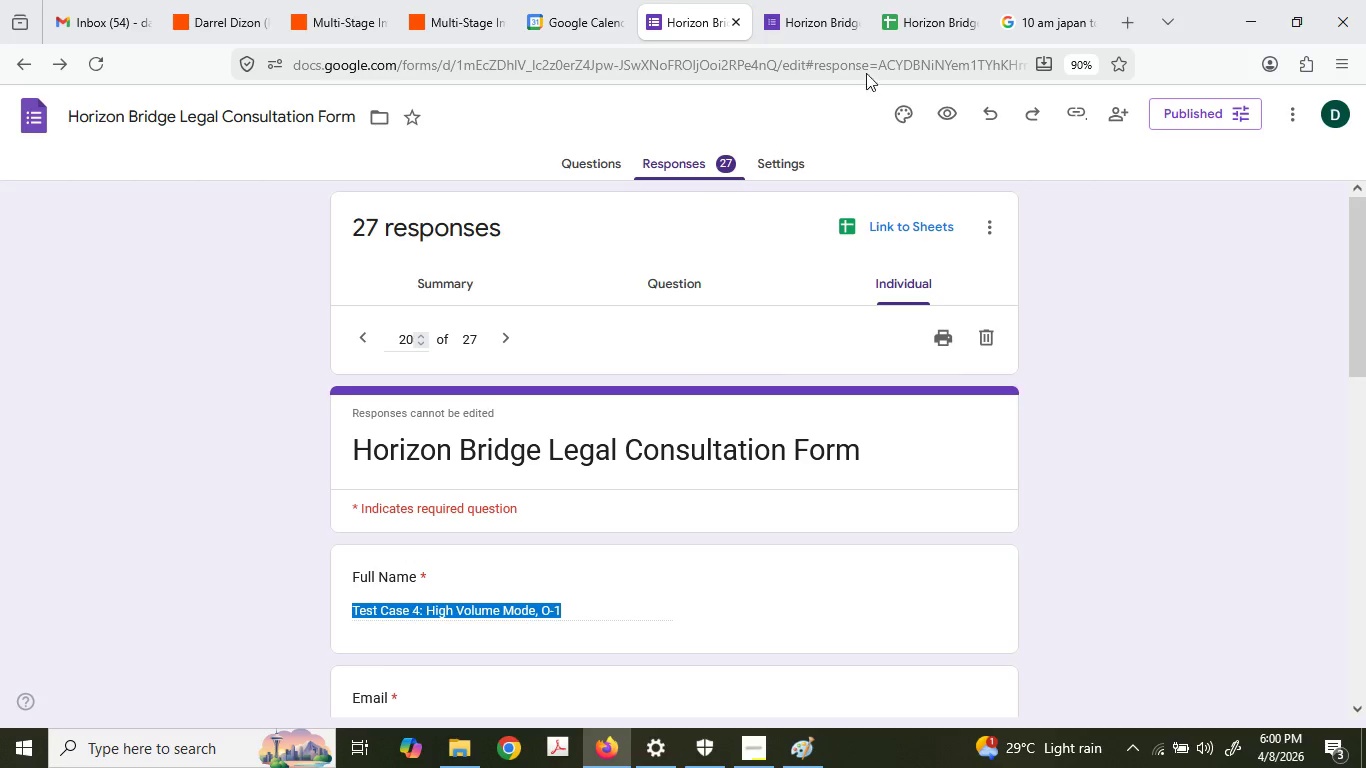 
key(Control+C)
 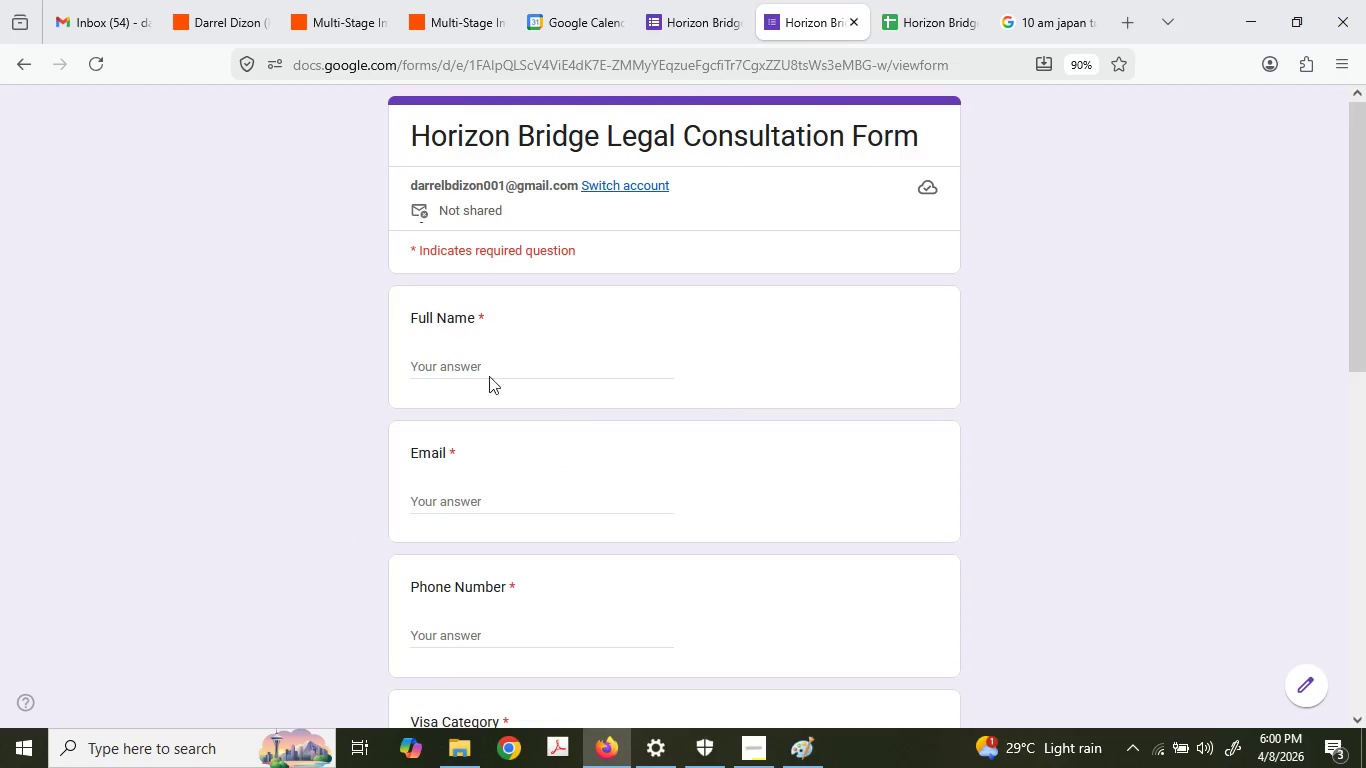 
double_click([480, 373])
 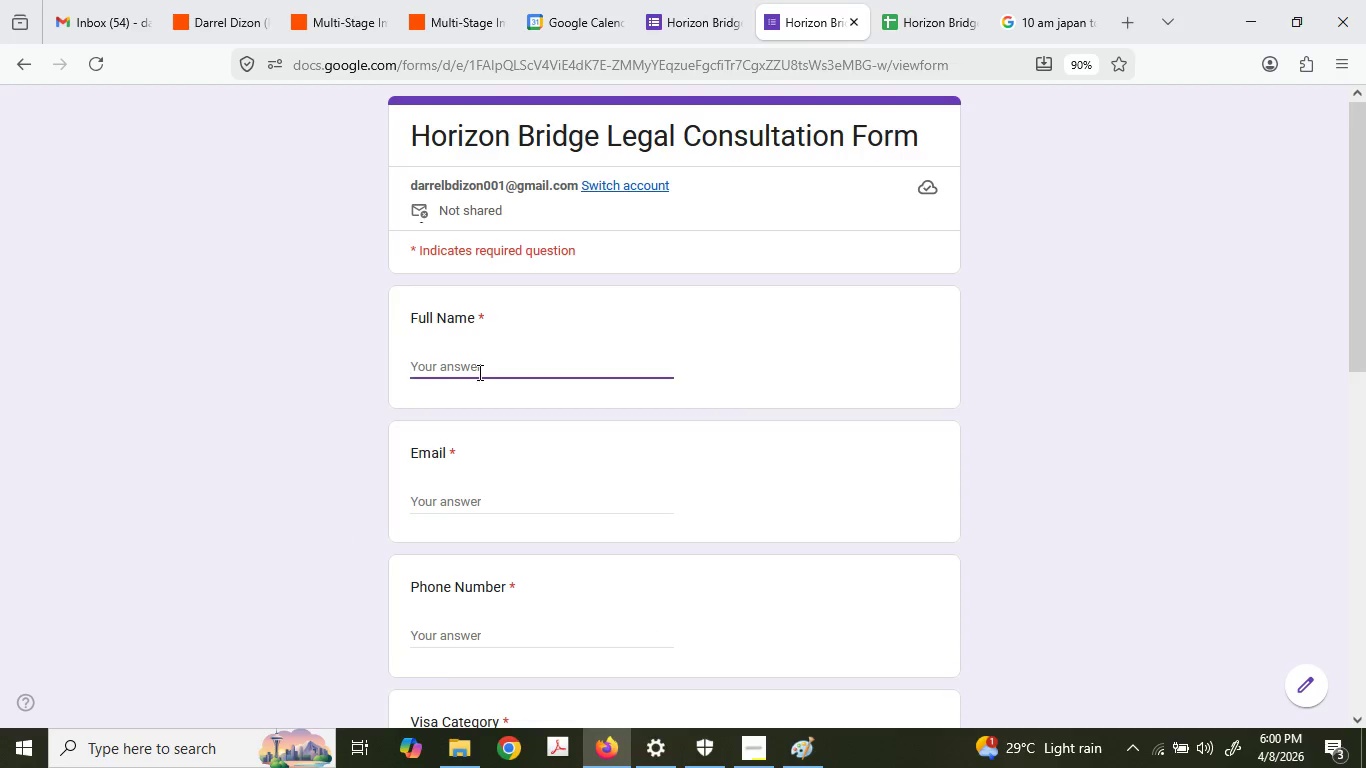 
key(Control+ControlLeft)
 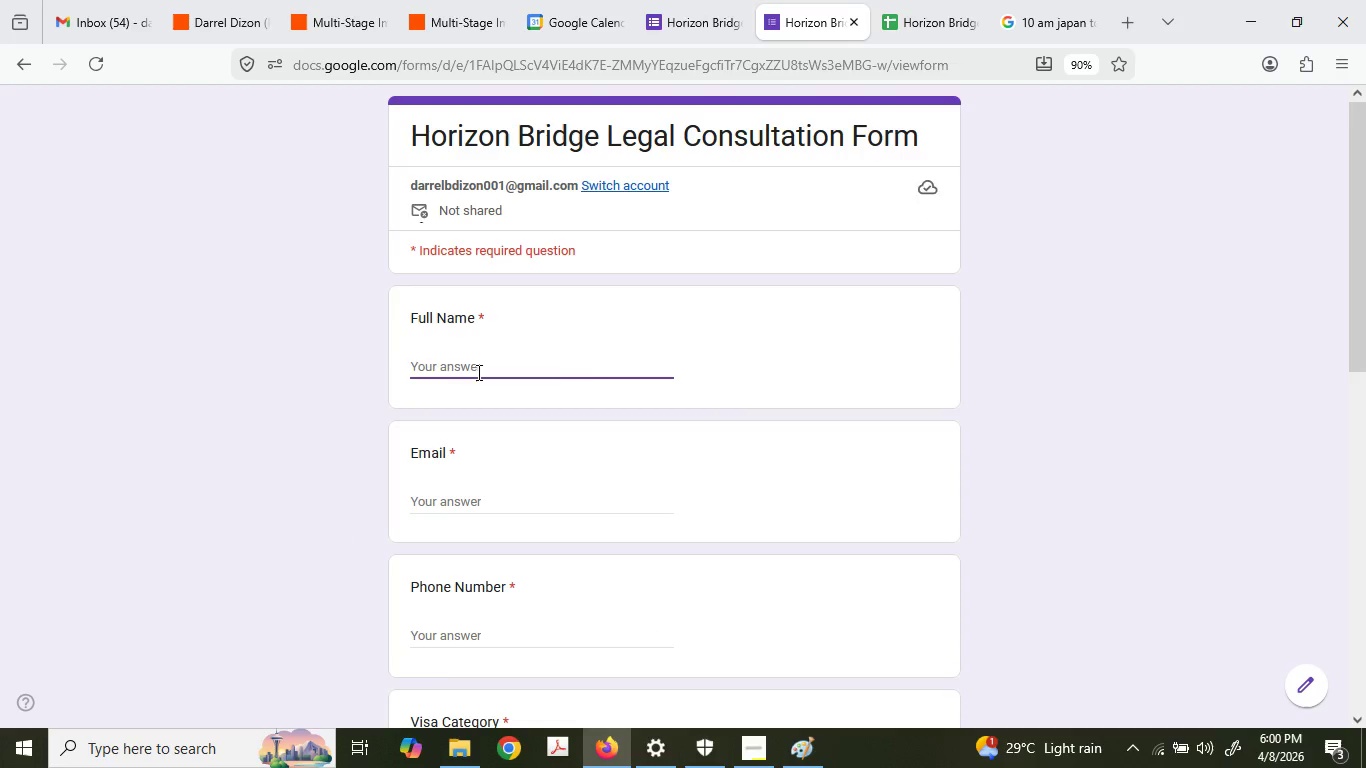 
key(Control+V)
 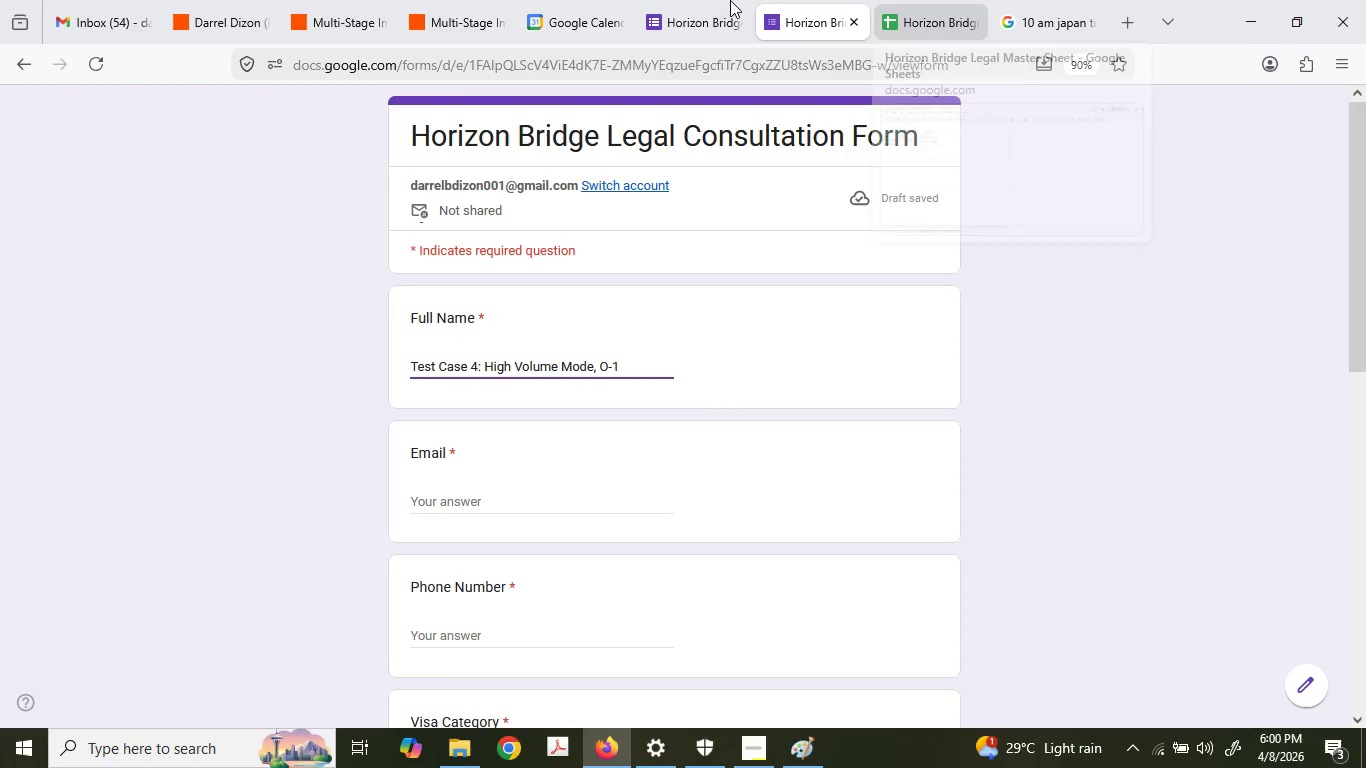 
left_click([75, 0])
 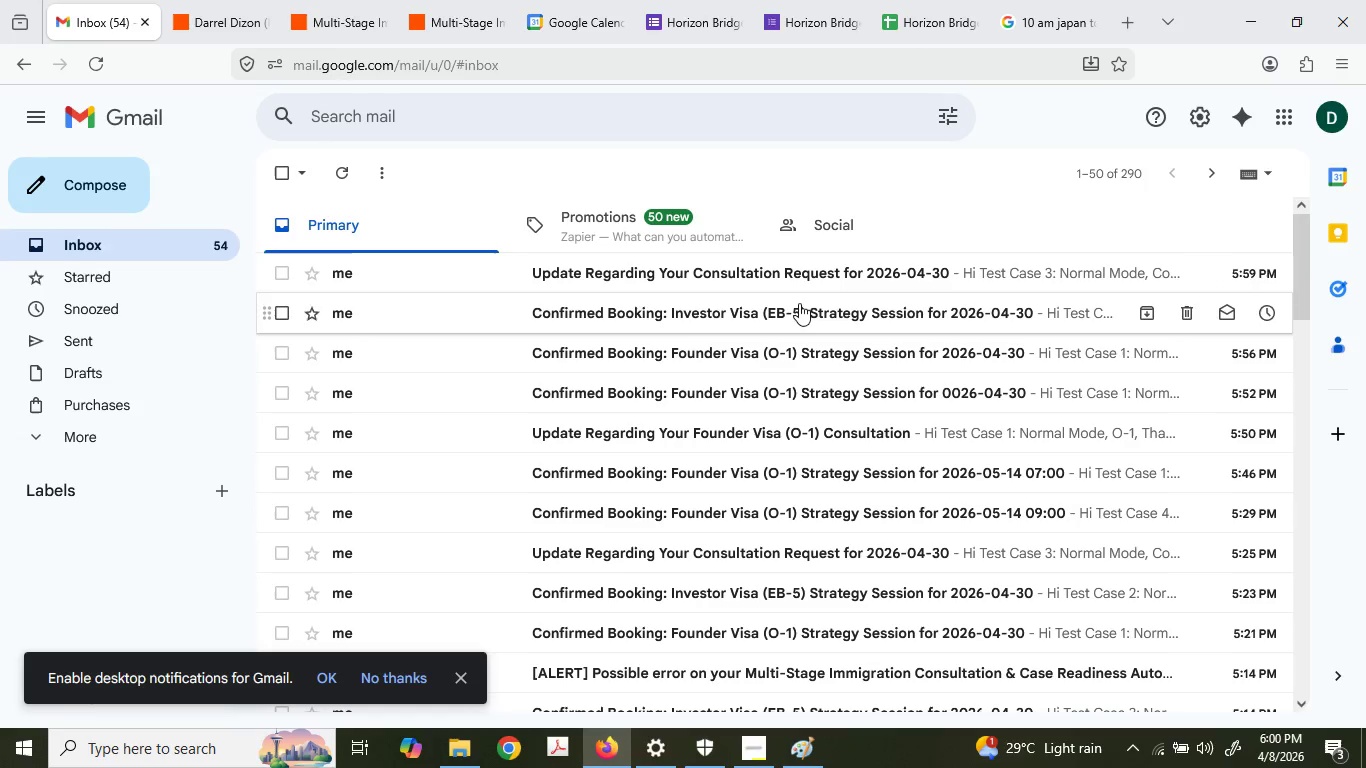 
left_click([836, 0])
 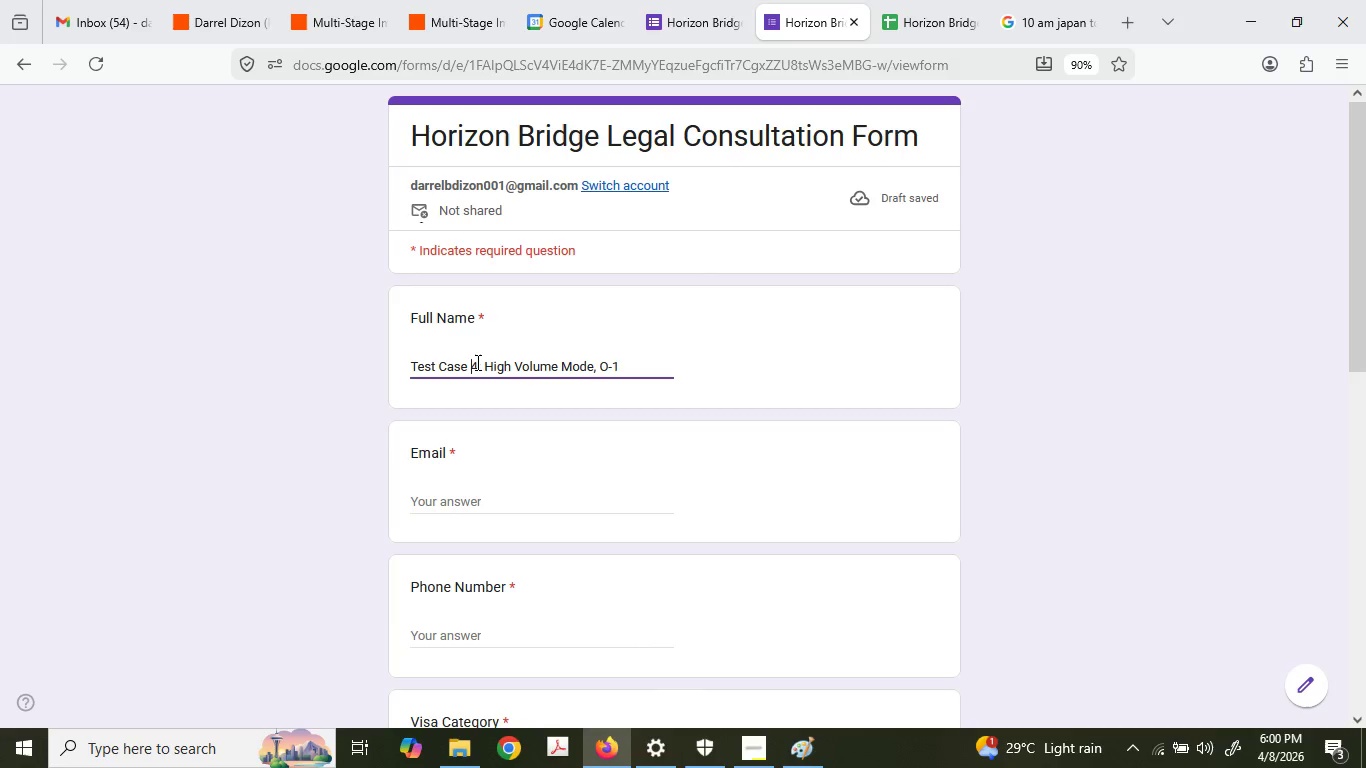 
key(5)
 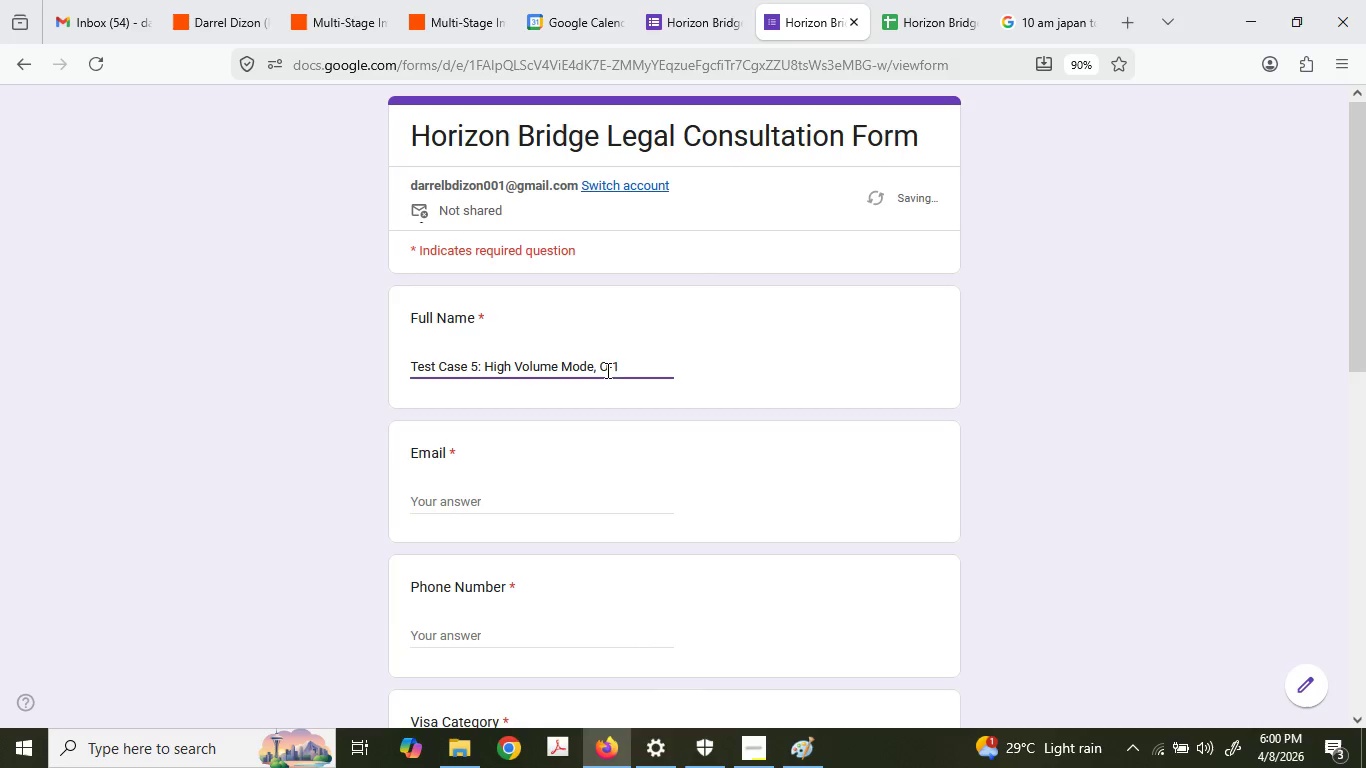 
left_click_drag(start_coordinate=[605, 368], to_coordinate=[632, 355])
 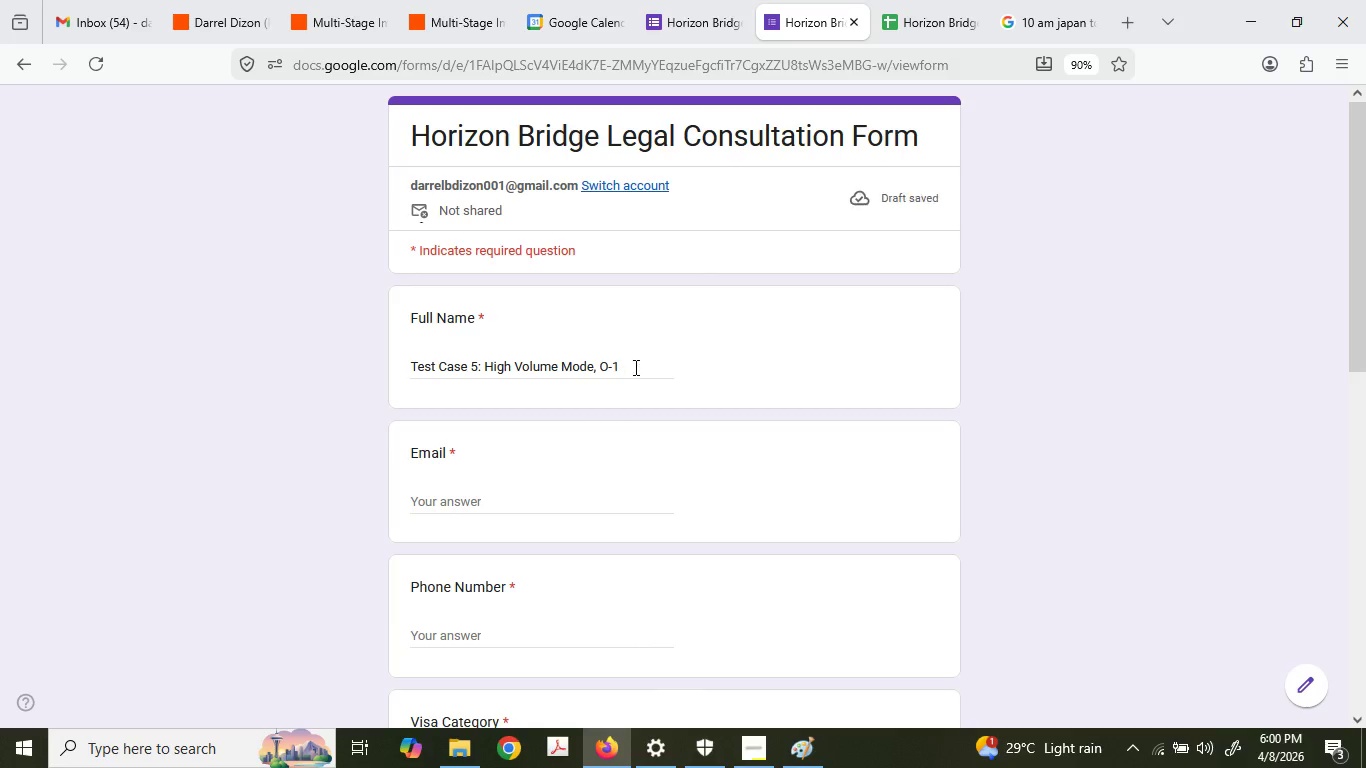 
left_click_drag(start_coordinate=[634, 368], to_coordinate=[600, 358])
 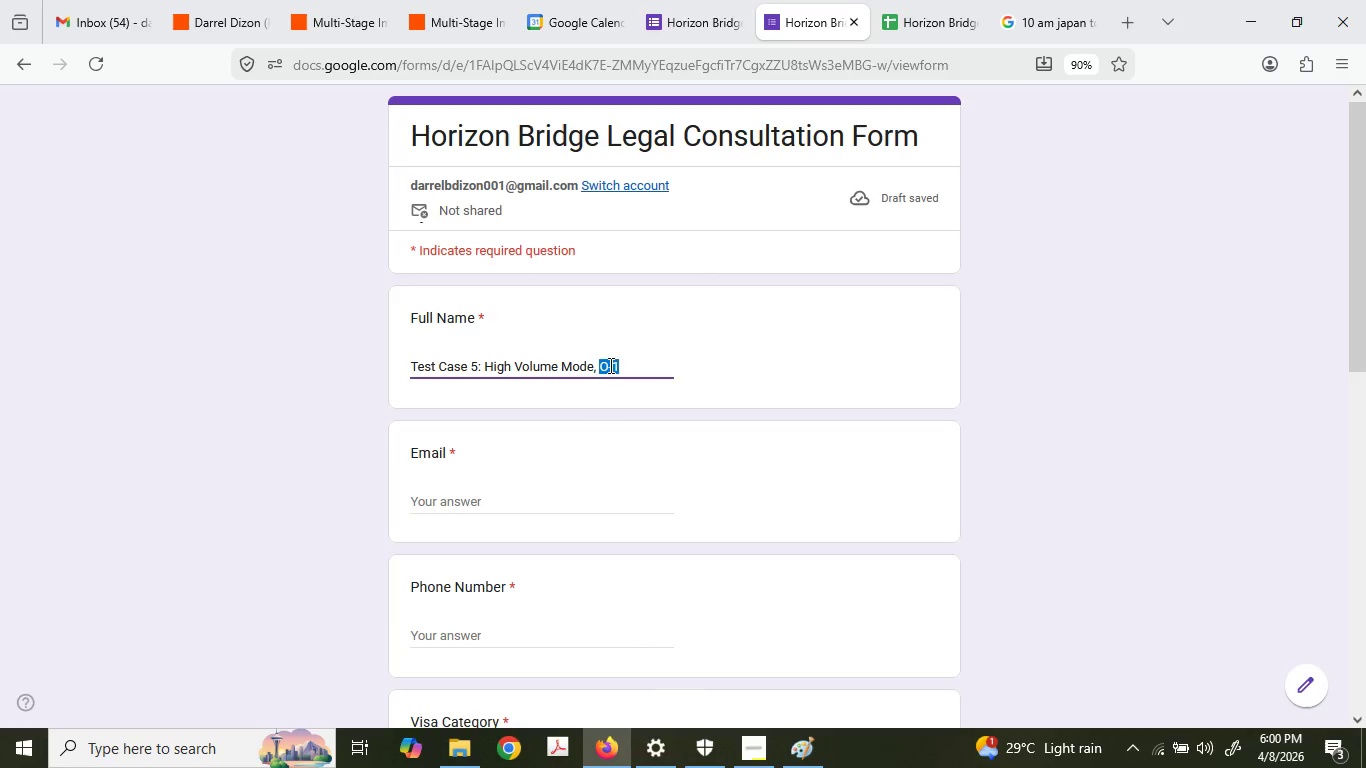 
type(EB-5)
 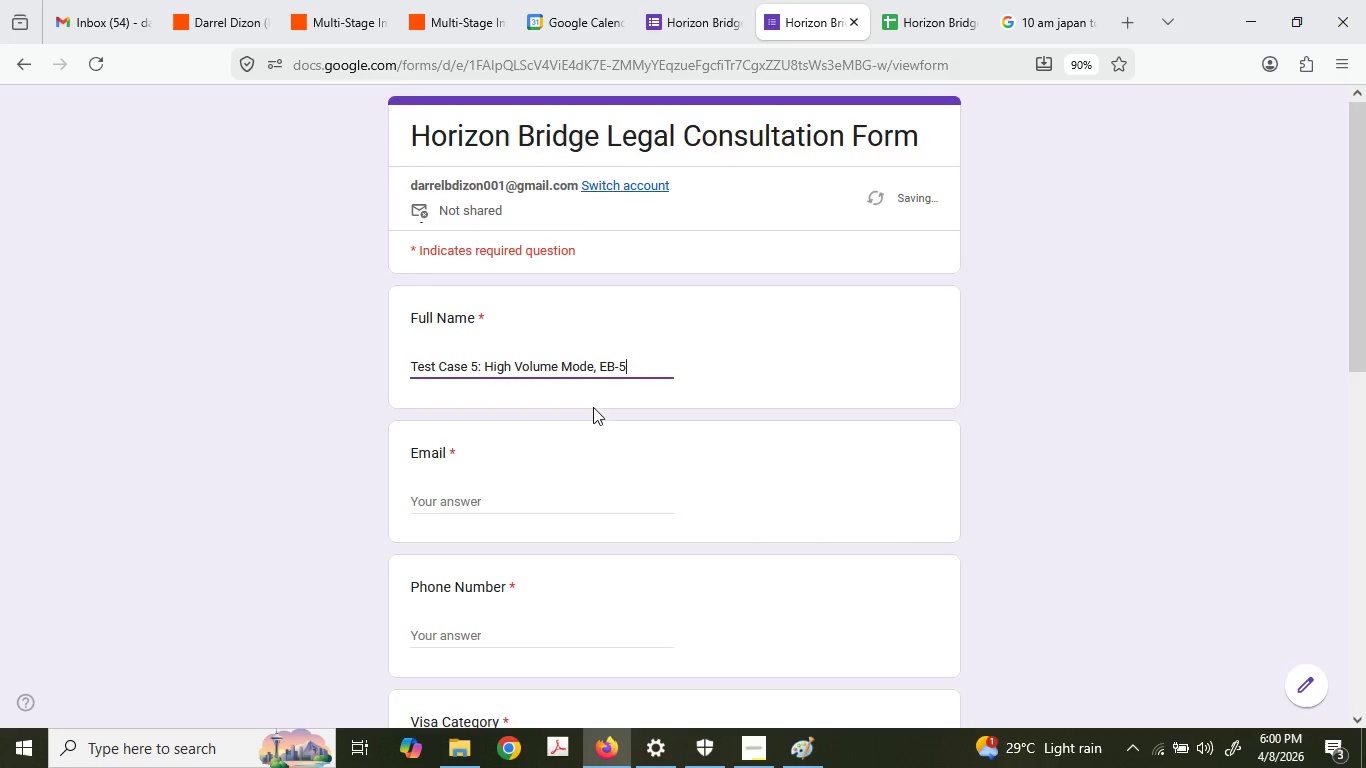 
left_click([737, 0])
 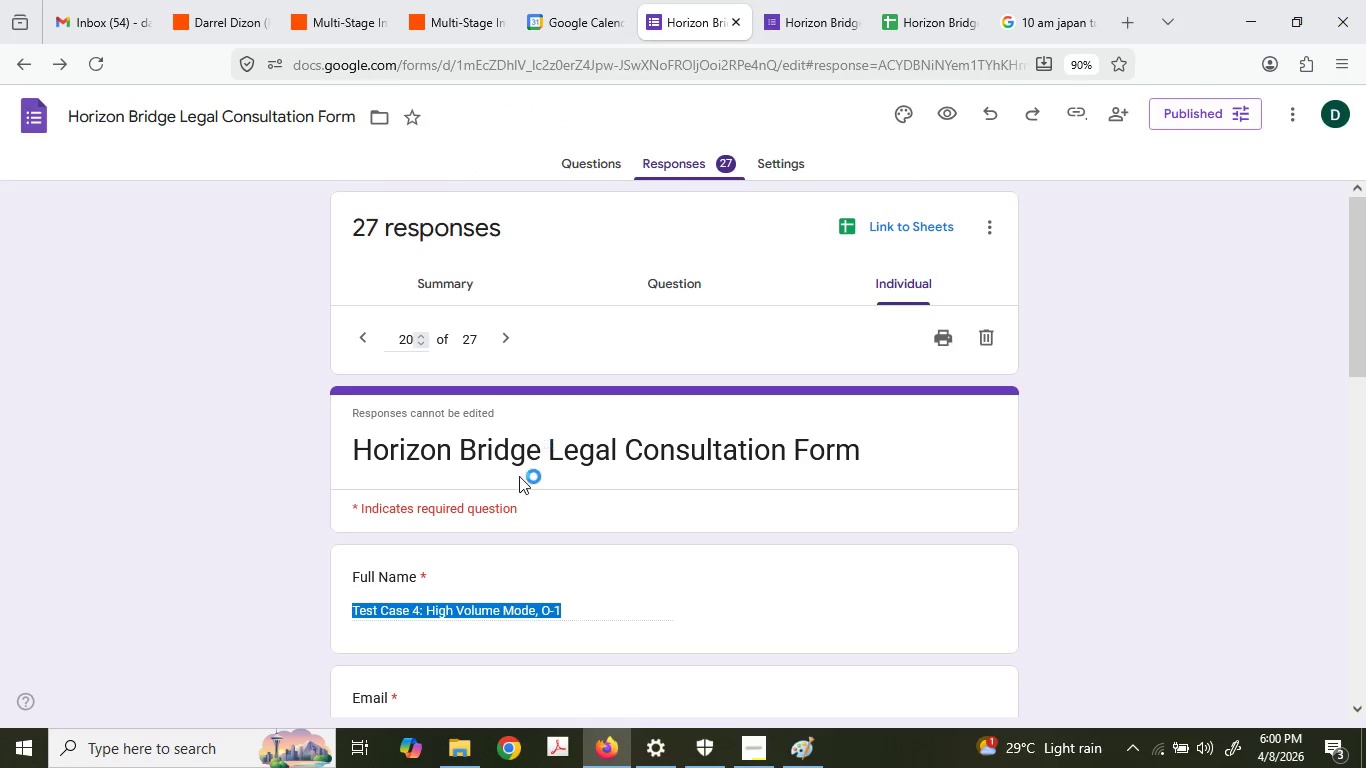 
scroll: coordinate [563, 430], scroll_direction: down, amount: 1.0
 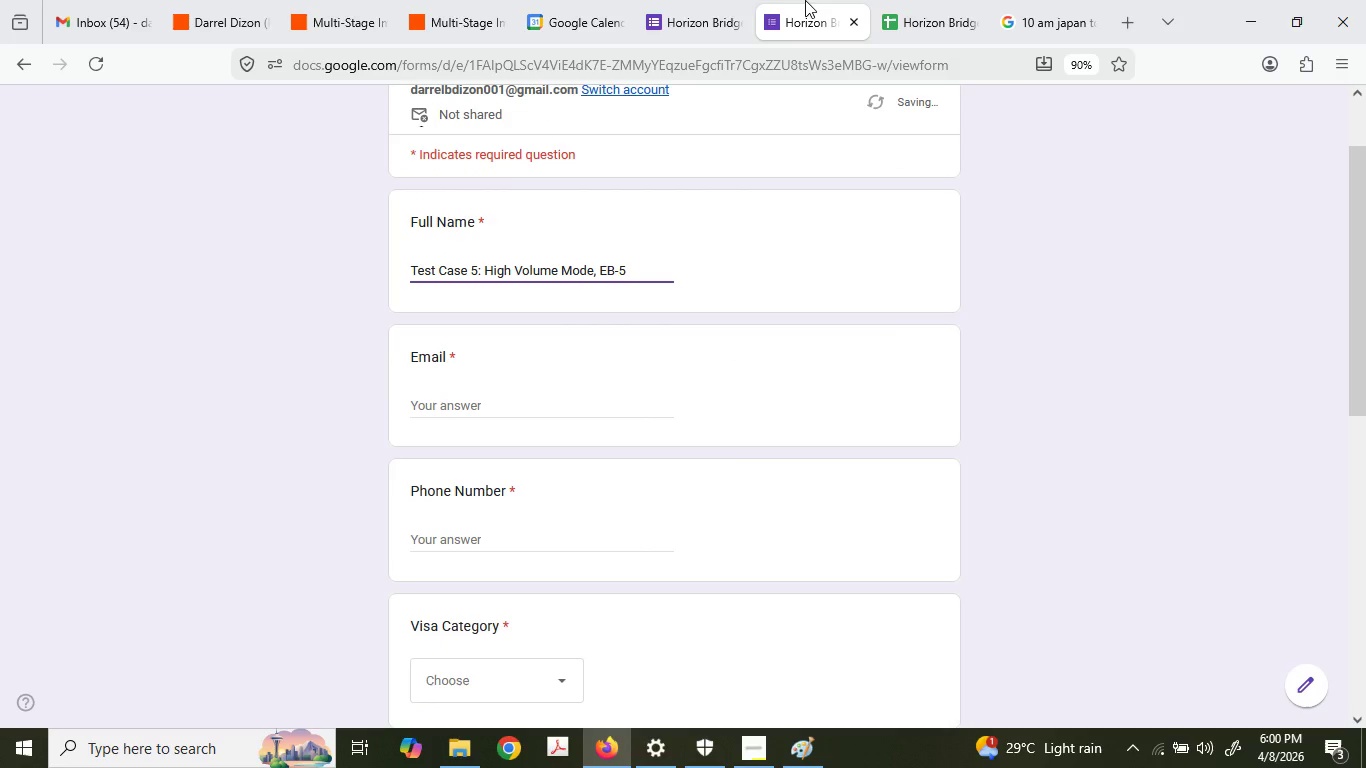 
double_click([384, 301])
 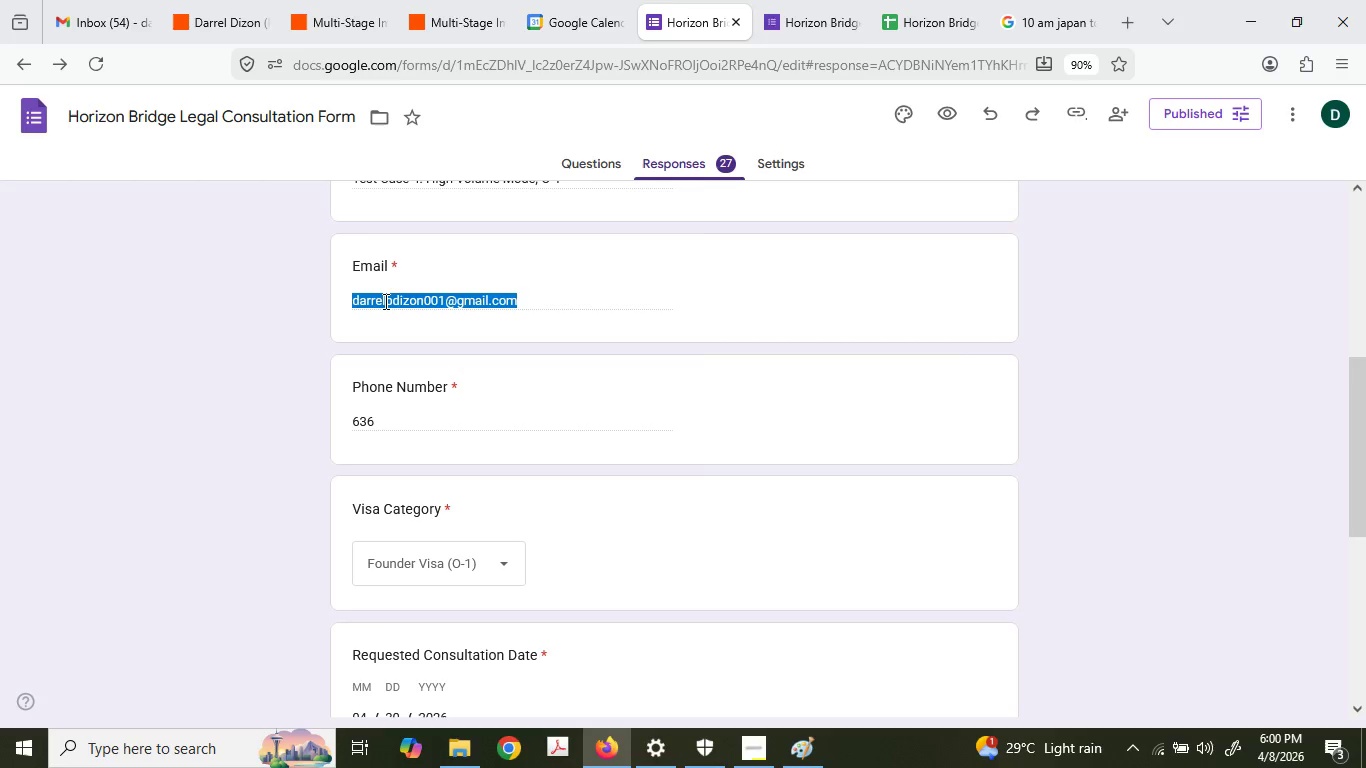 
key(Control+ControlLeft)
 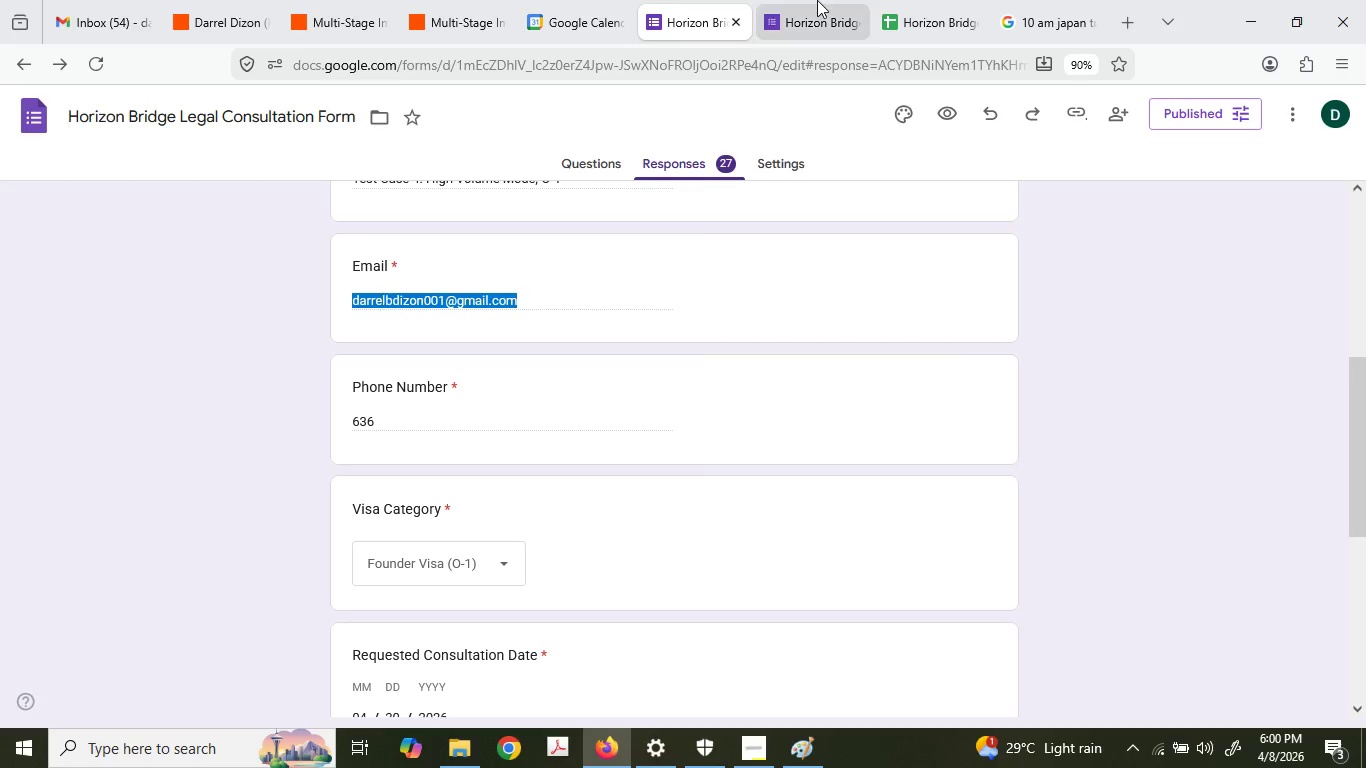 
scroll: coordinate [507, 485], scroll_direction: down, amount: 4.0
 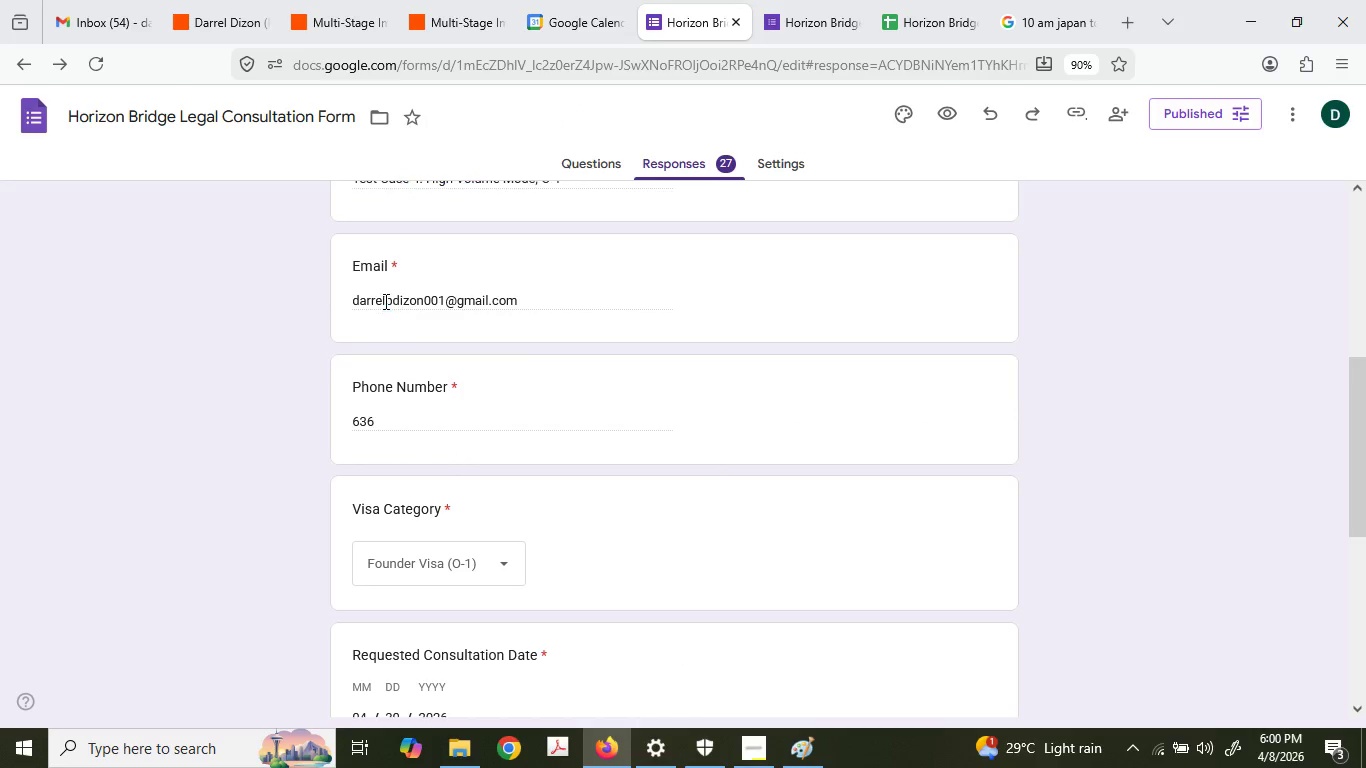 
key(Control+C)
 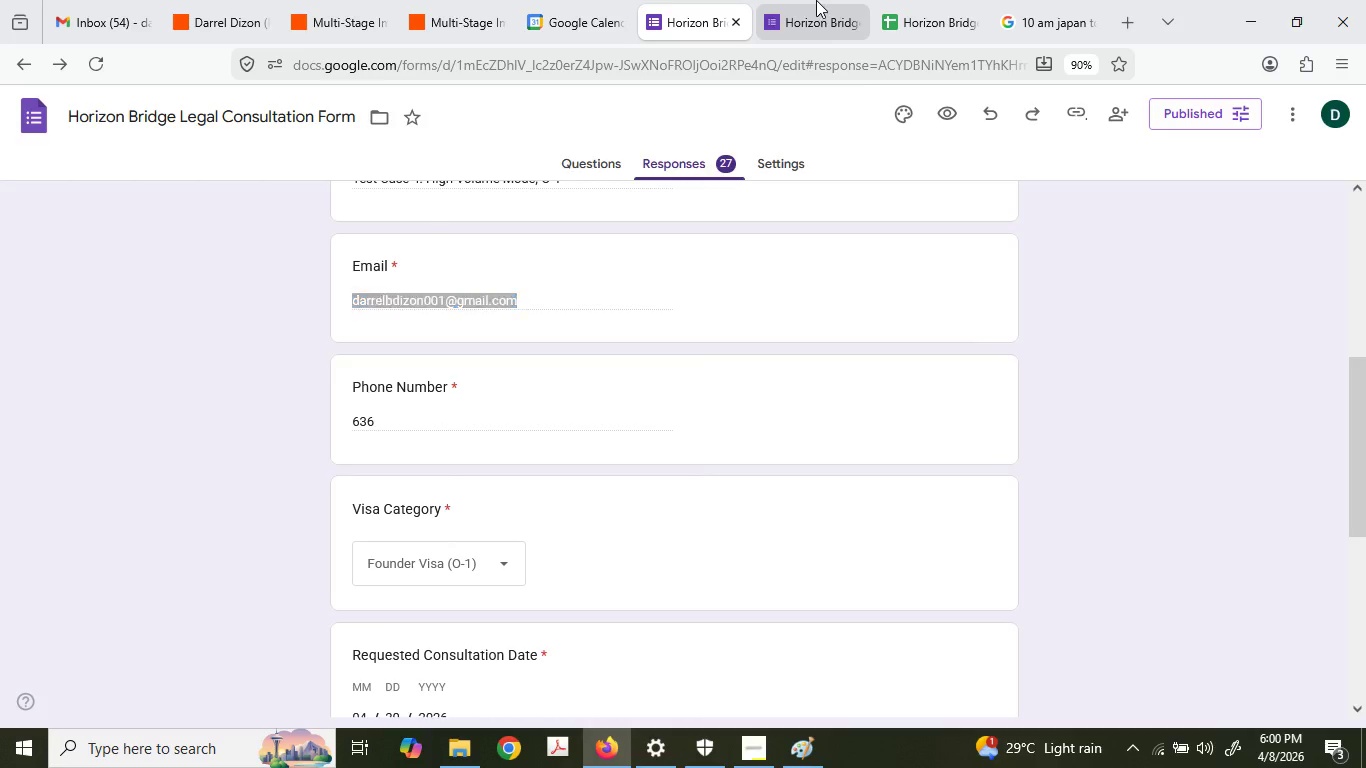 
triple_click([816, 0])
 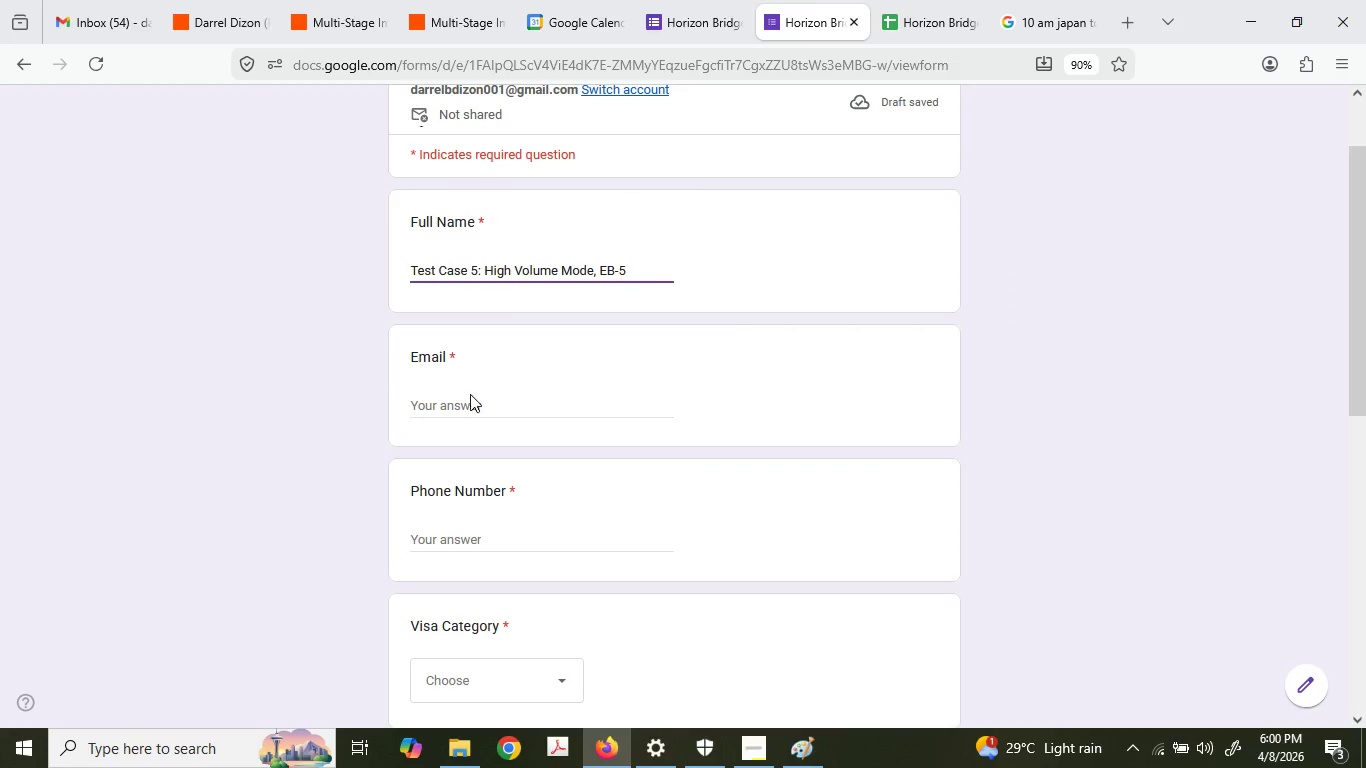 
left_click([472, 404])
 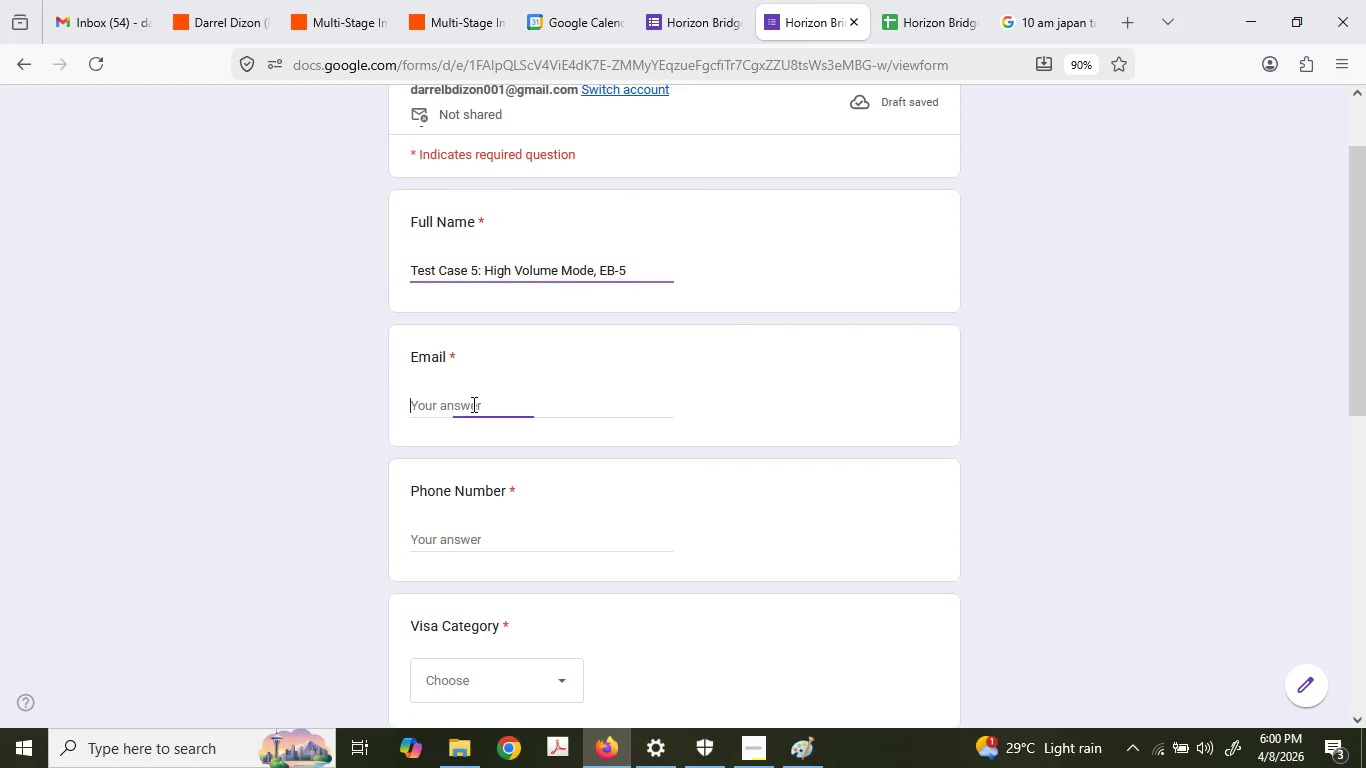 
key(Control+ControlLeft)
 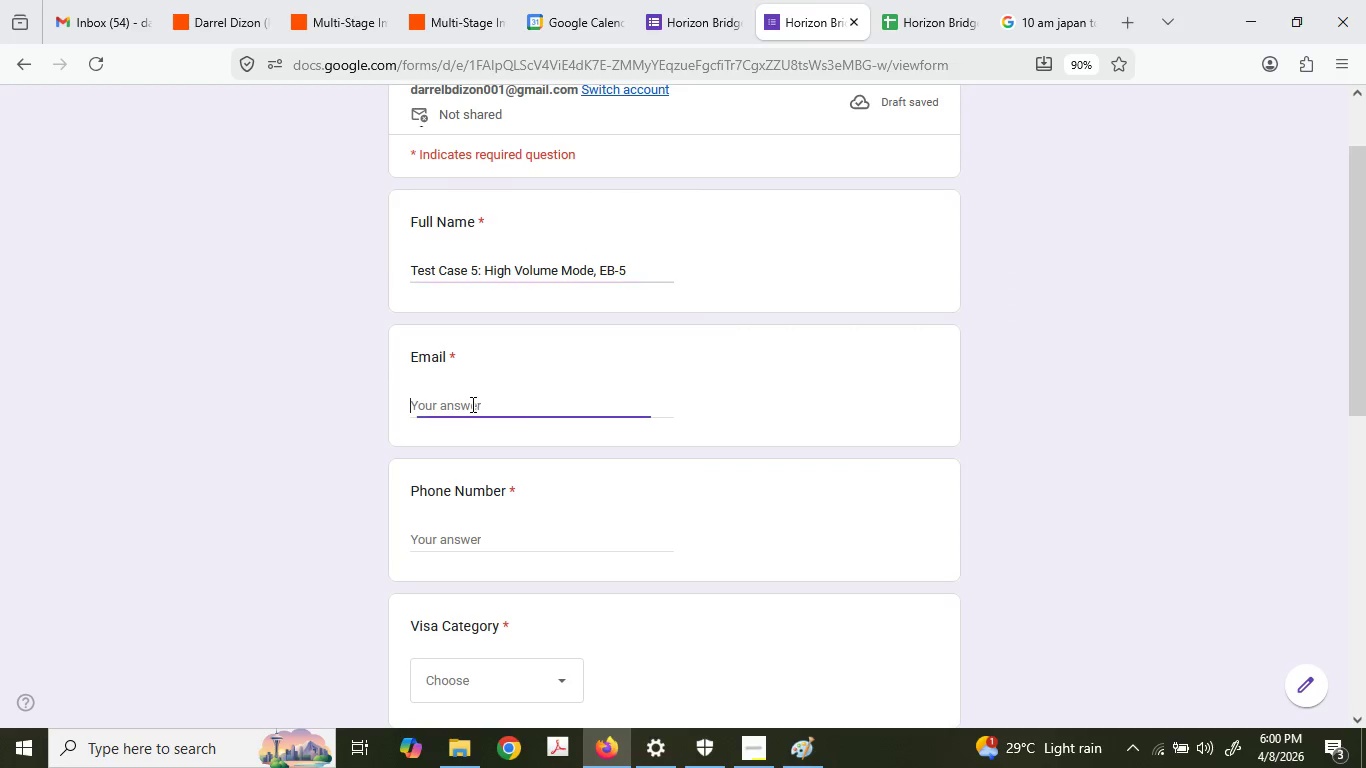 
key(Control+V)
 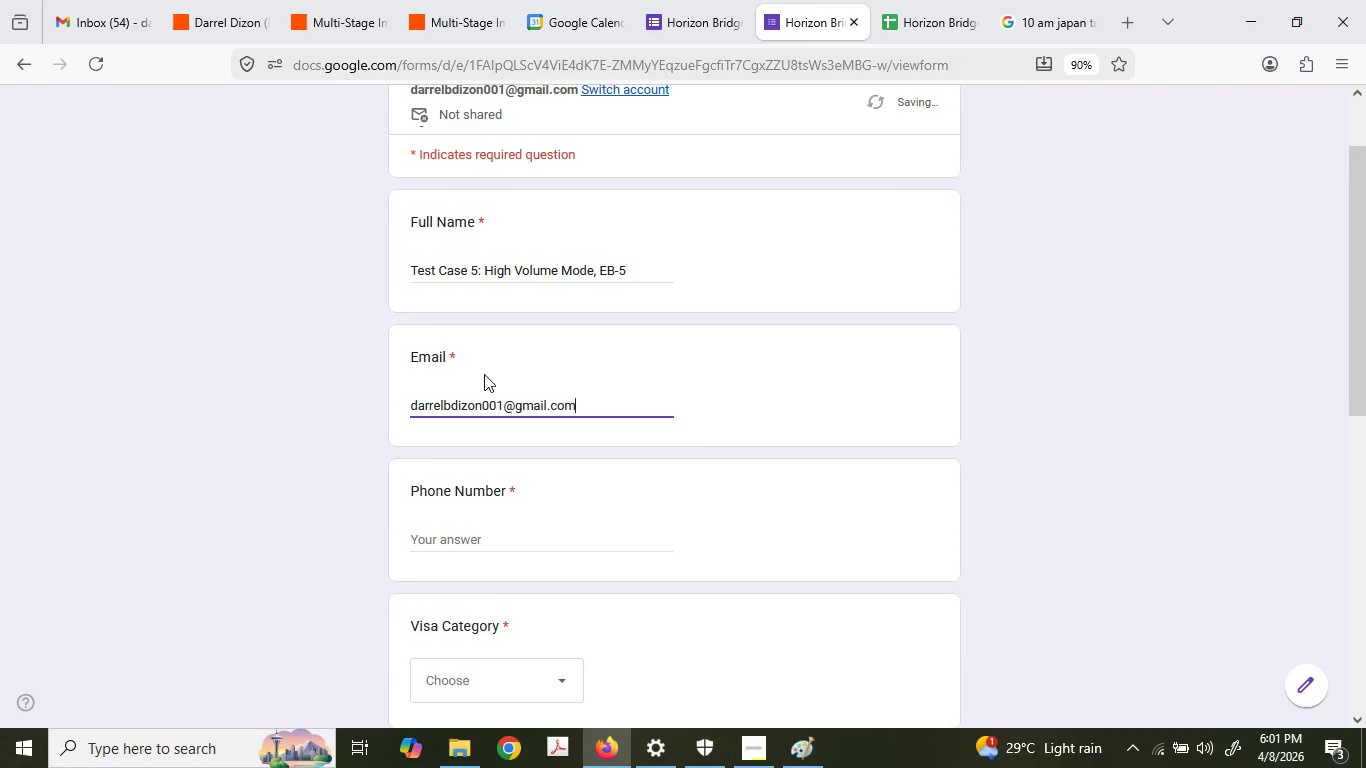 
scroll: coordinate [493, 355], scroll_direction: down, amount: 3.0
 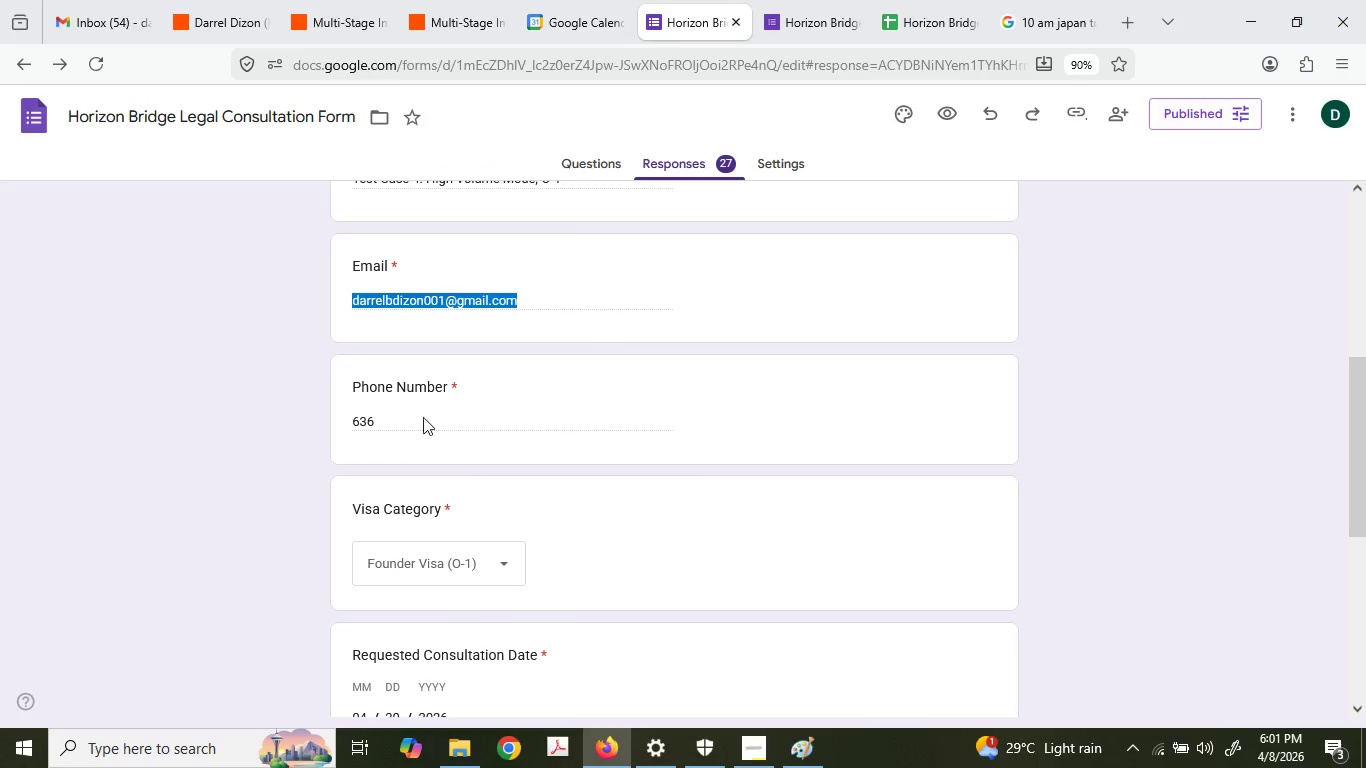 
left_click([342, 433])
 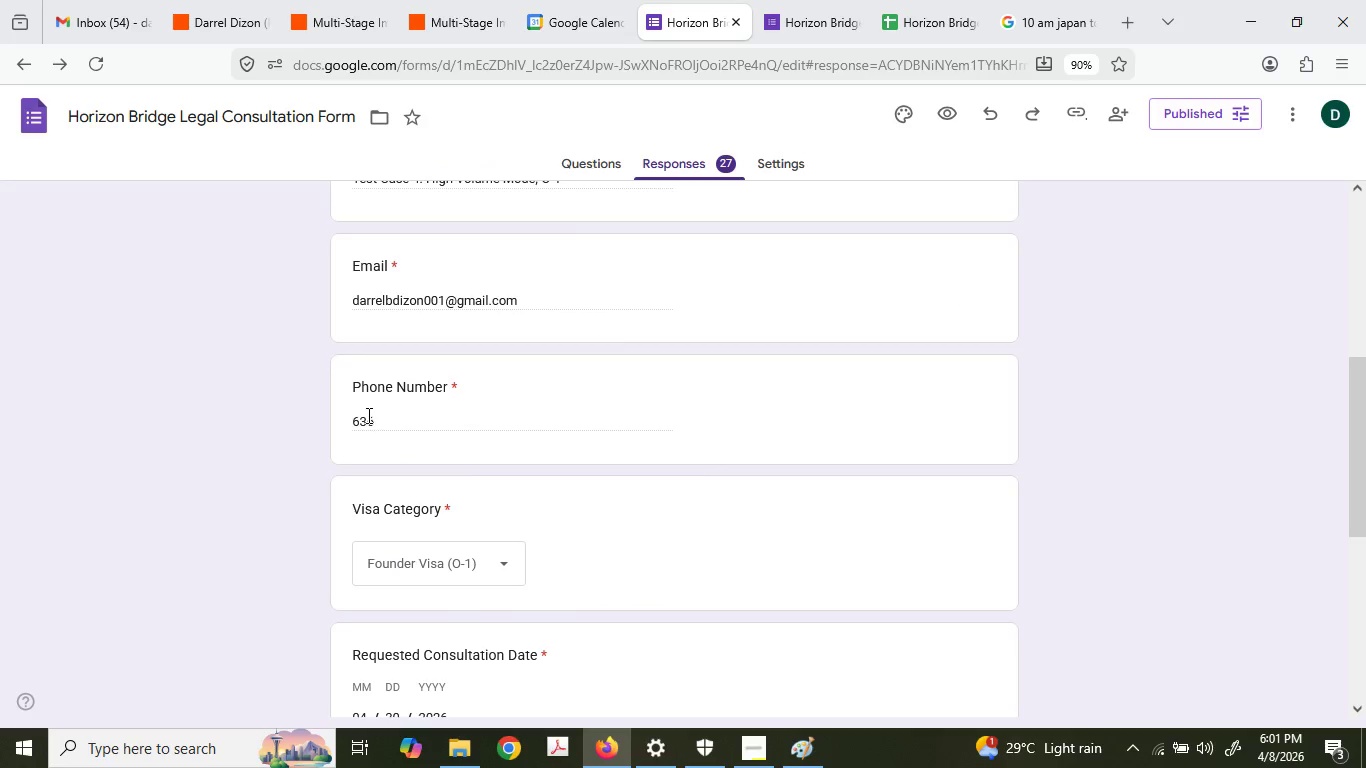 
triple_click([367, 415])
 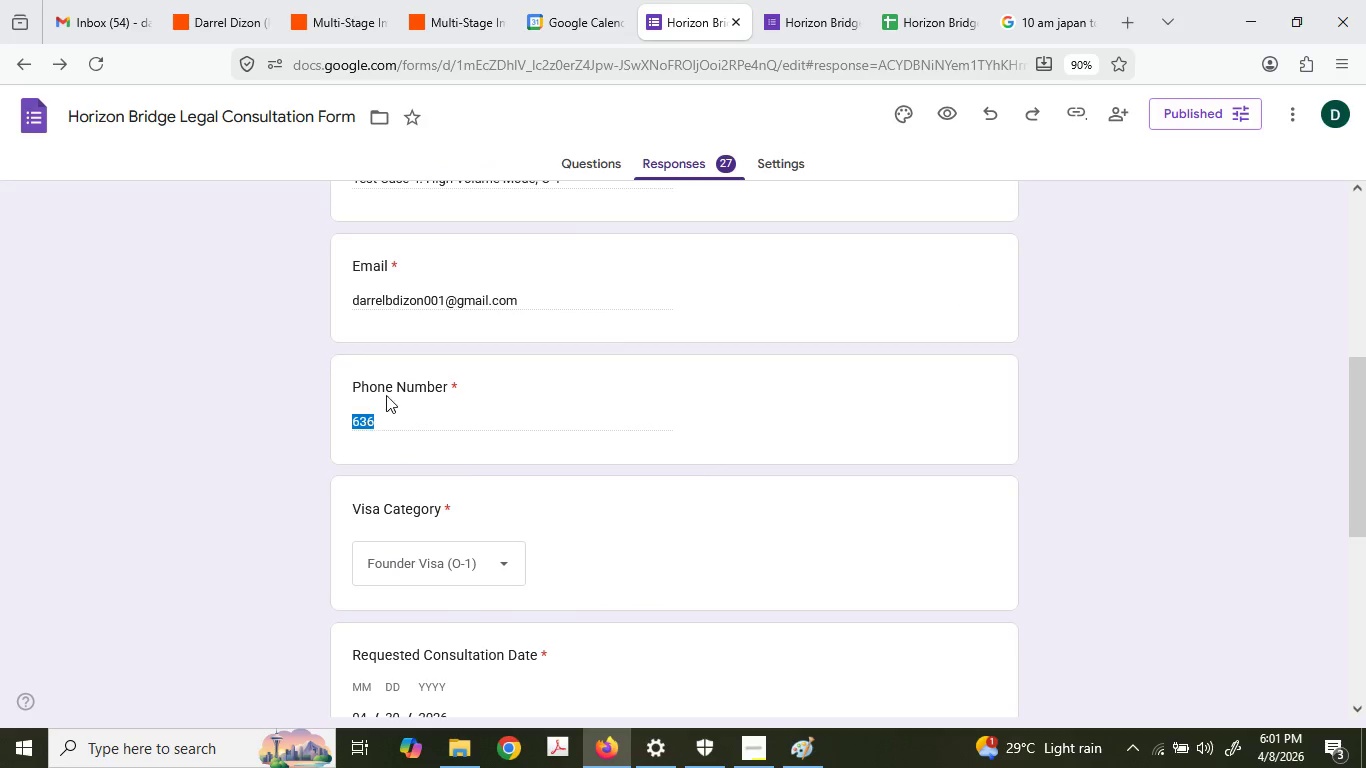 
key(Control+ControlLeft)
 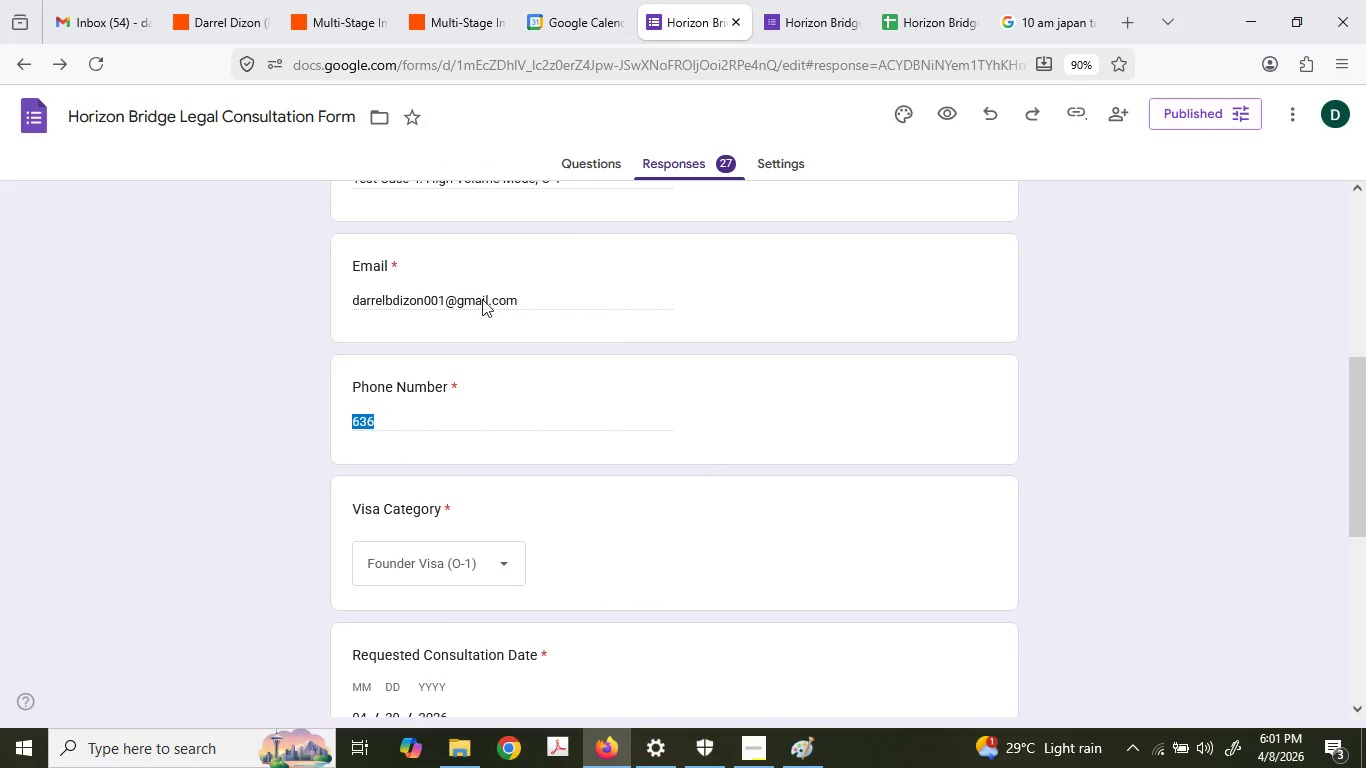 
key(Control+C)
 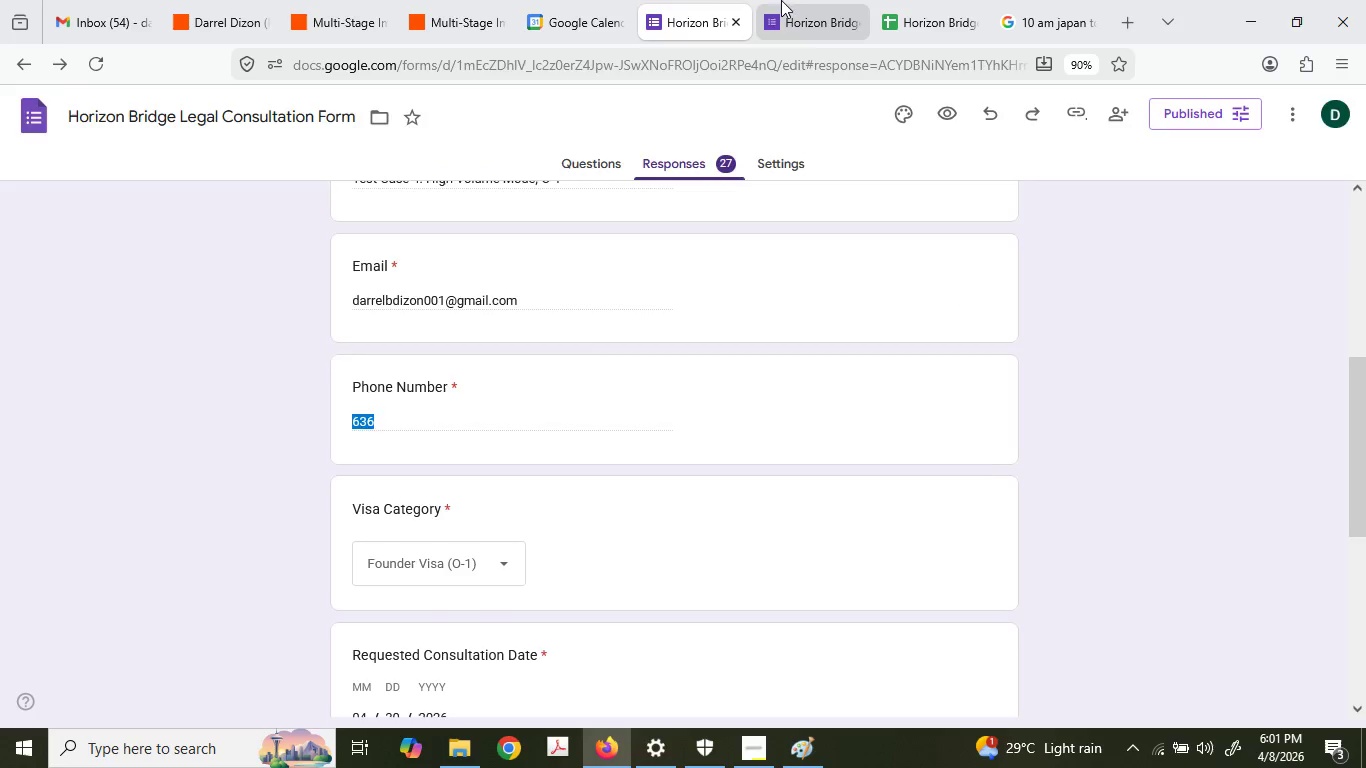 
left_click_drag(start_coordinate=[782, 0], to_coordinate=[793, 0])
 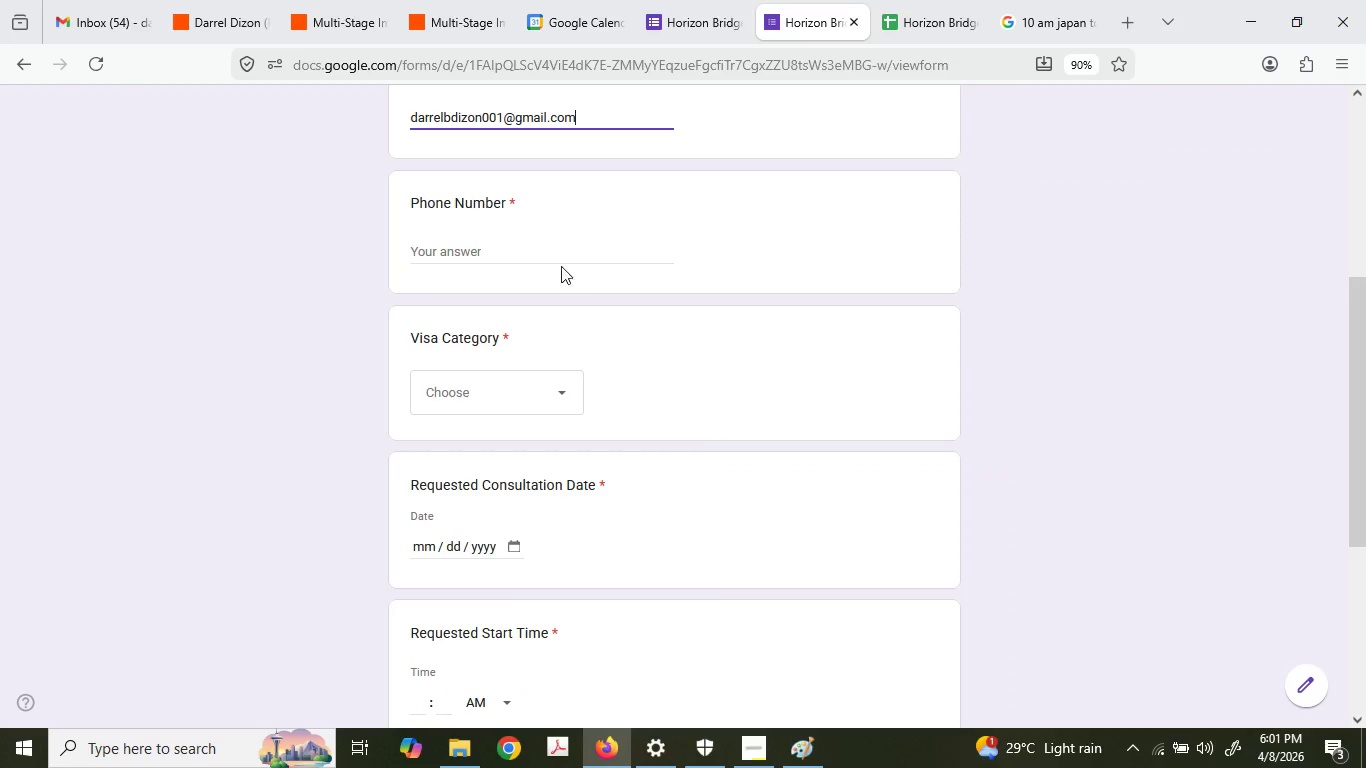 
key(Control+ControlLeft)
 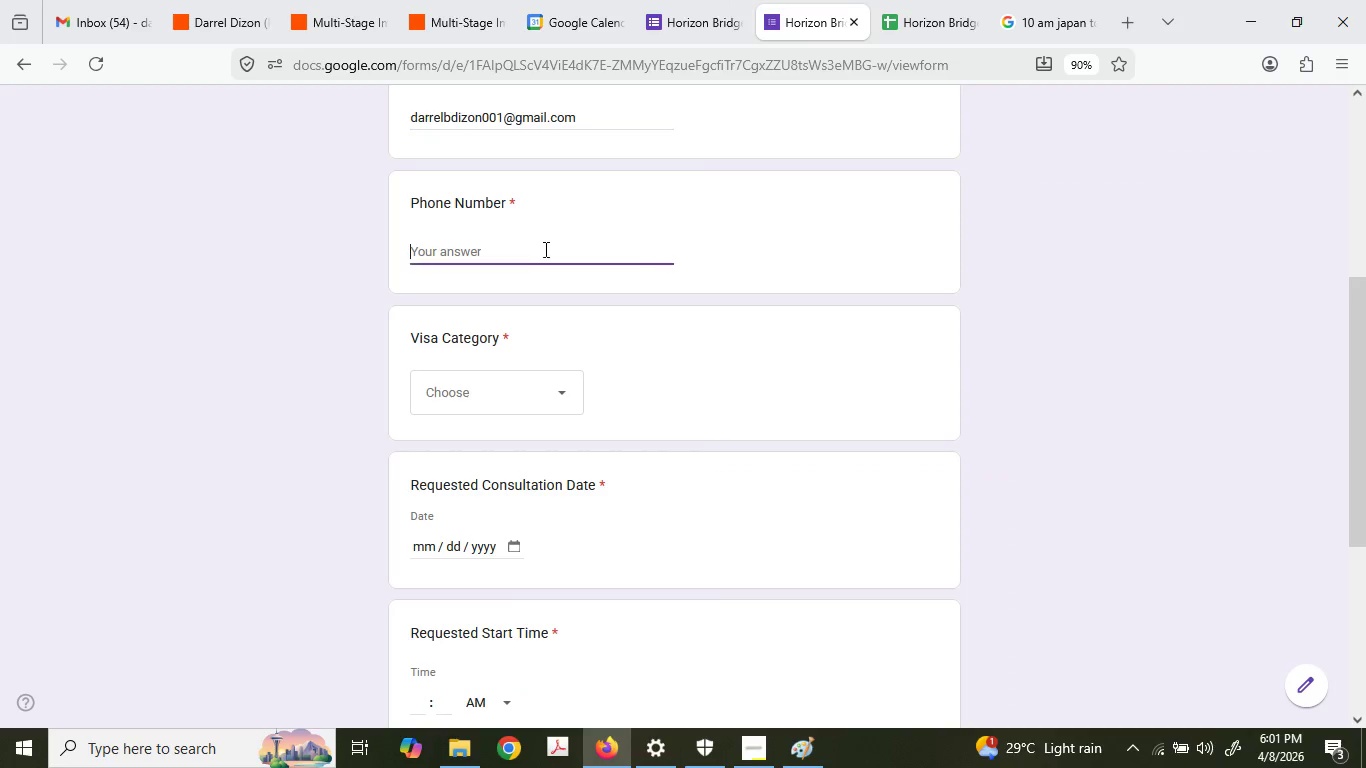 
key(Control+V)
 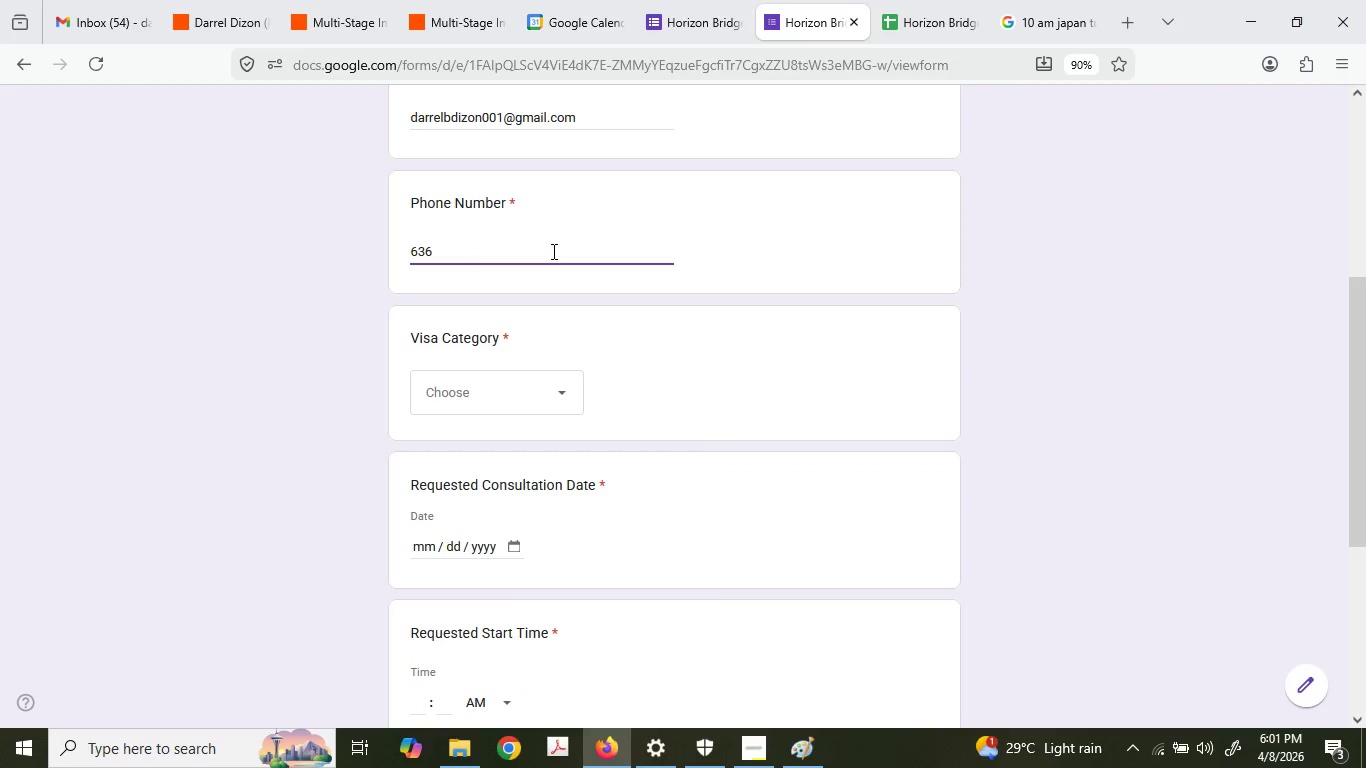 
key(Unknown)
 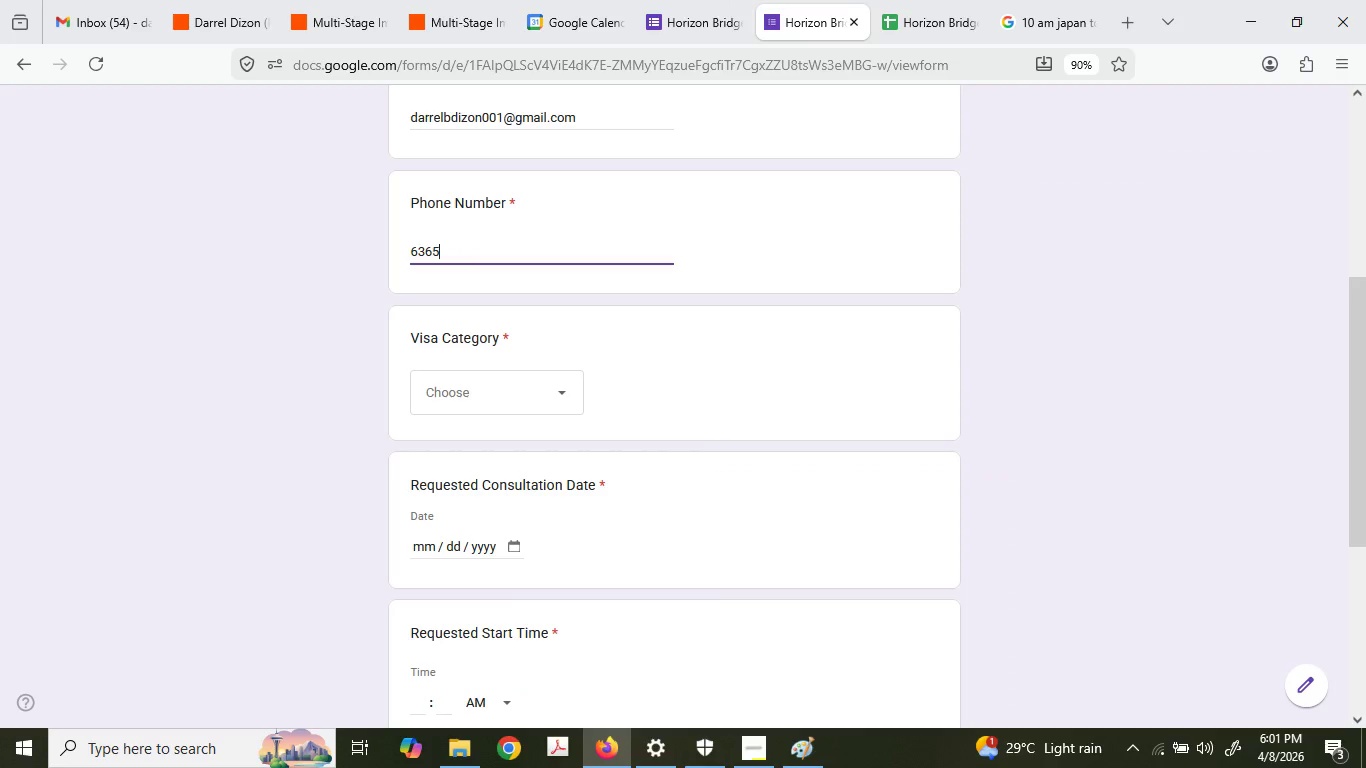 
key(5)
 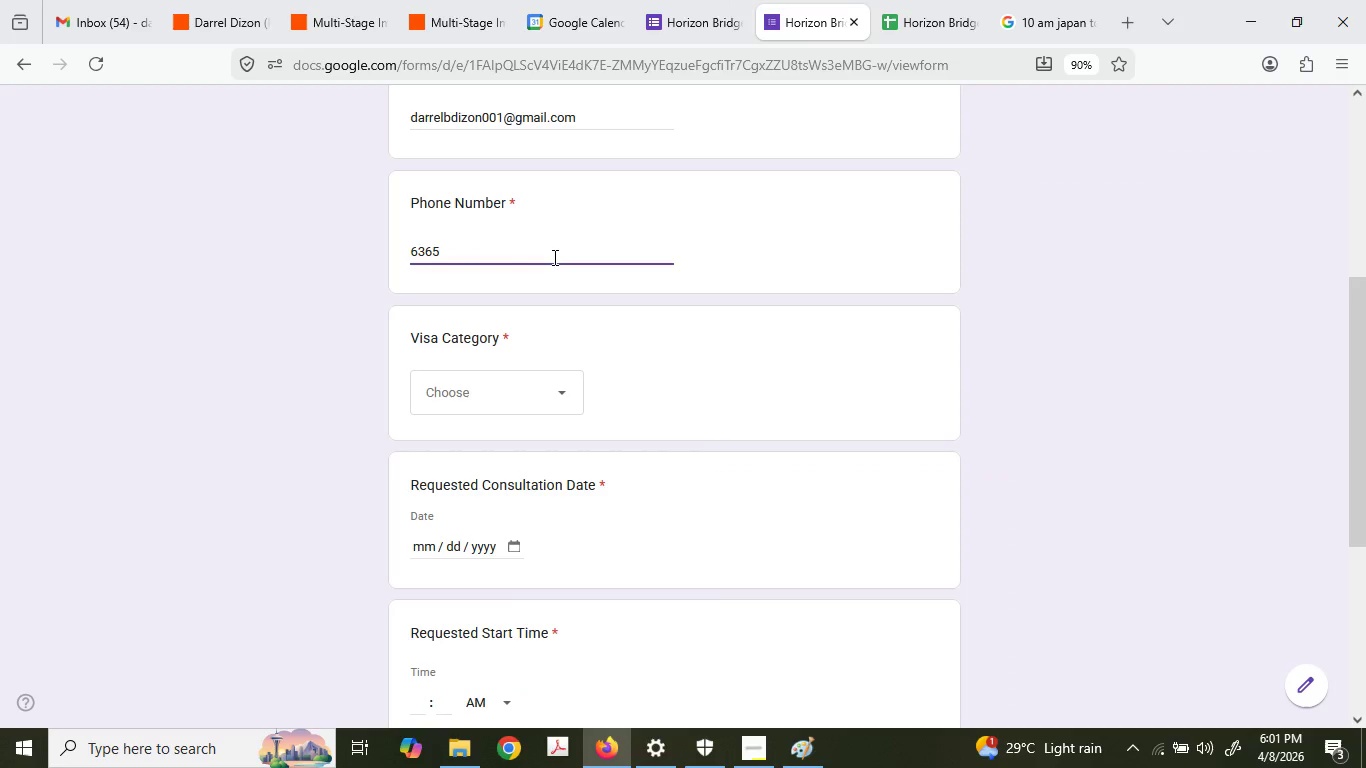 
key(Backspace)
 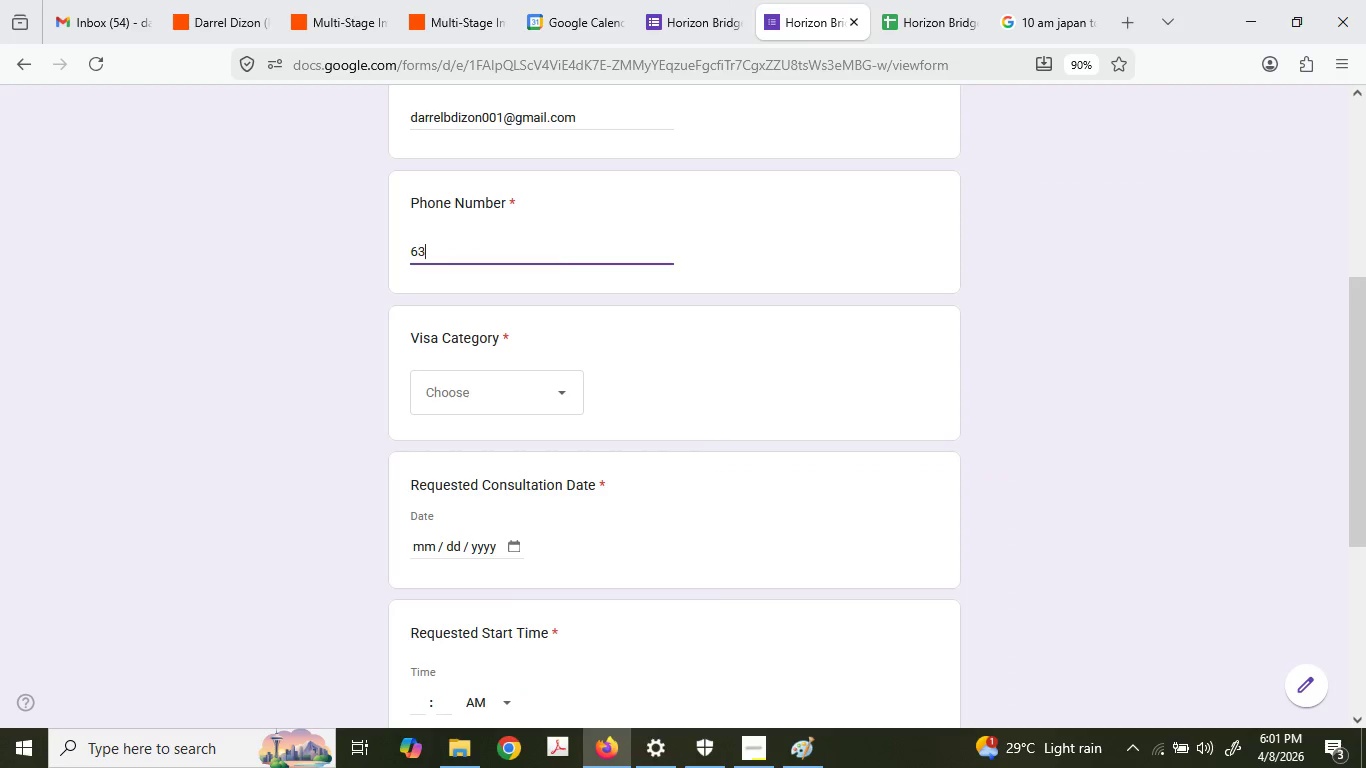 
key(Backspace)
 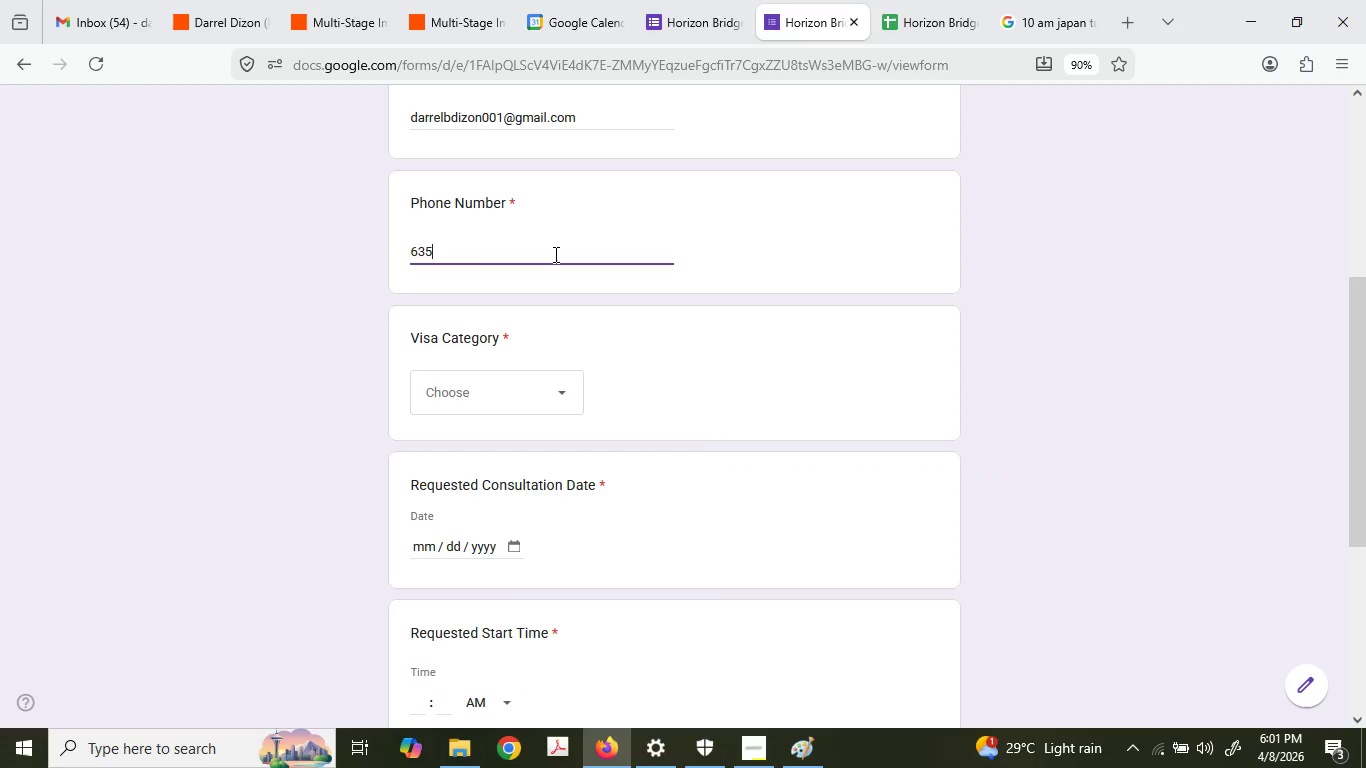 
key(5)
 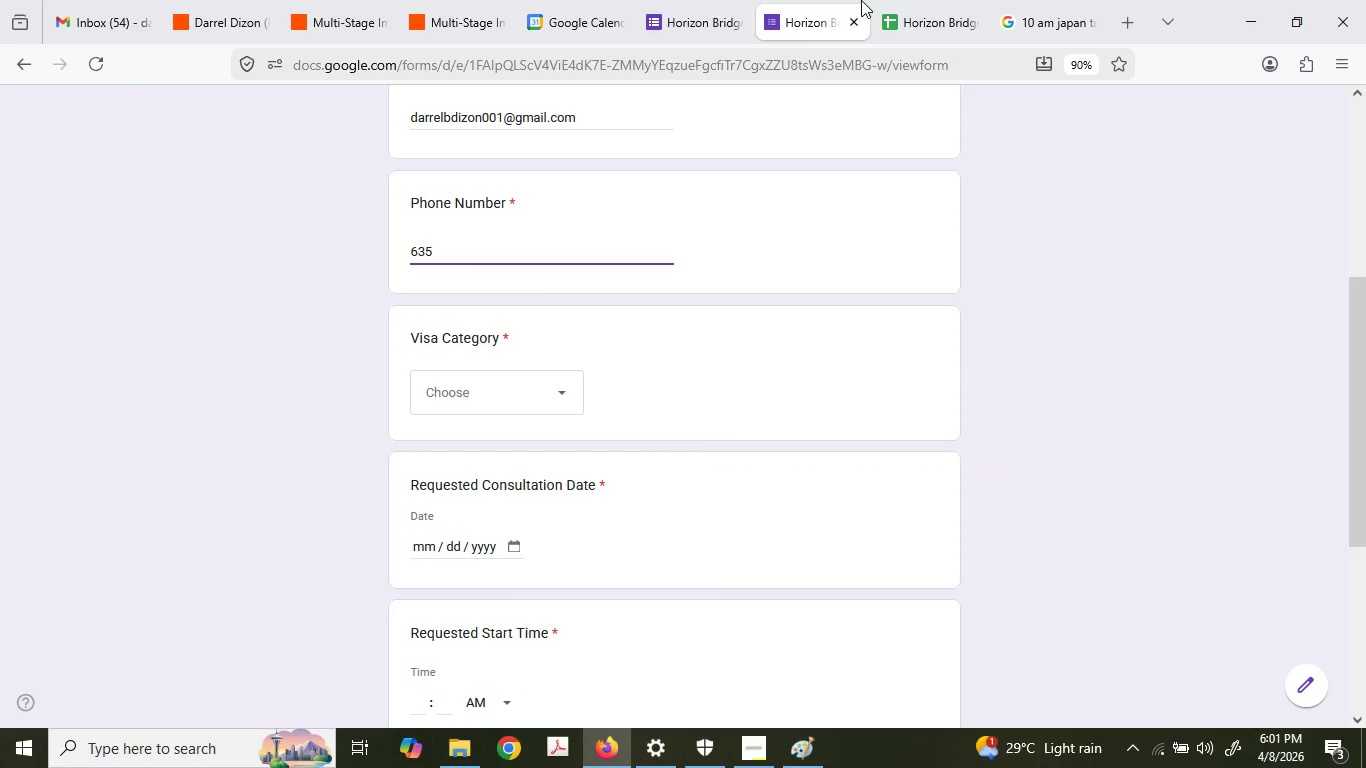 
left_click([911, 0])
 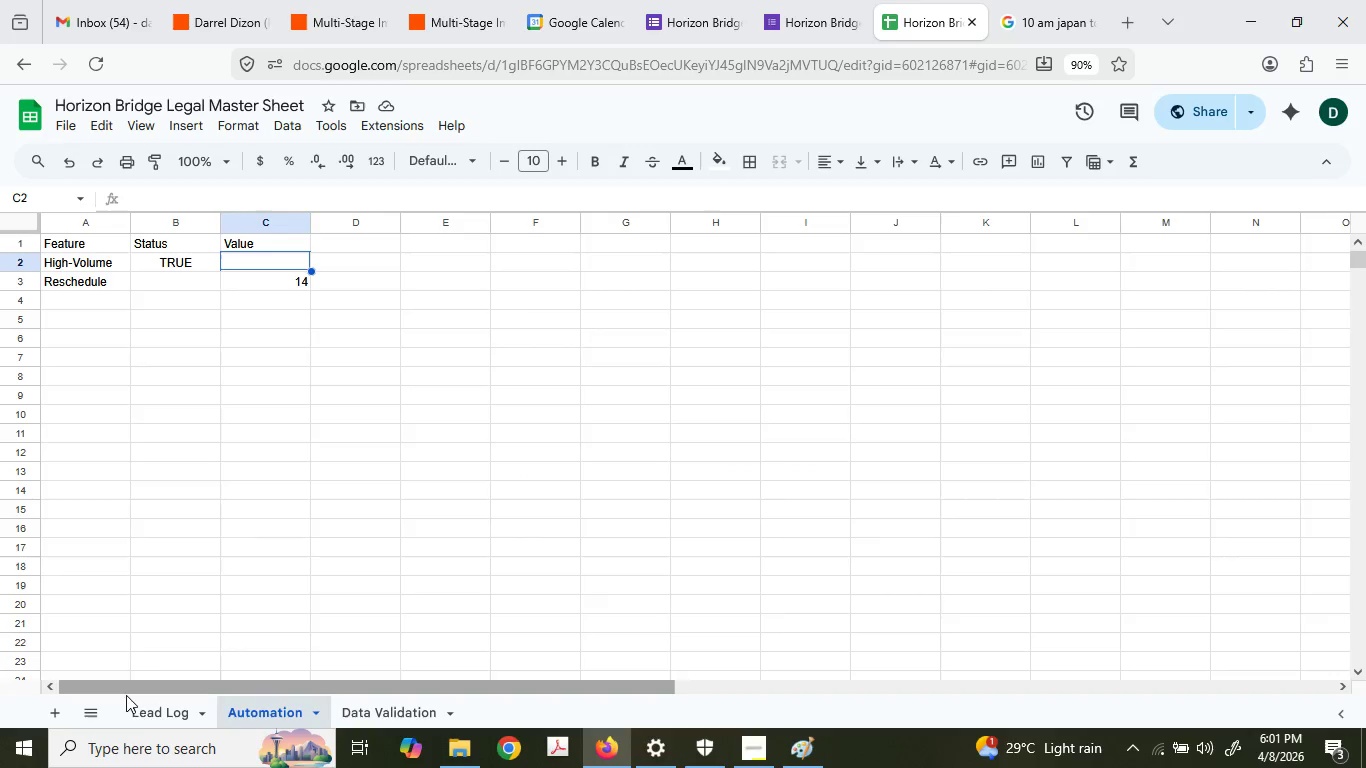 
left_click([144, 704])
 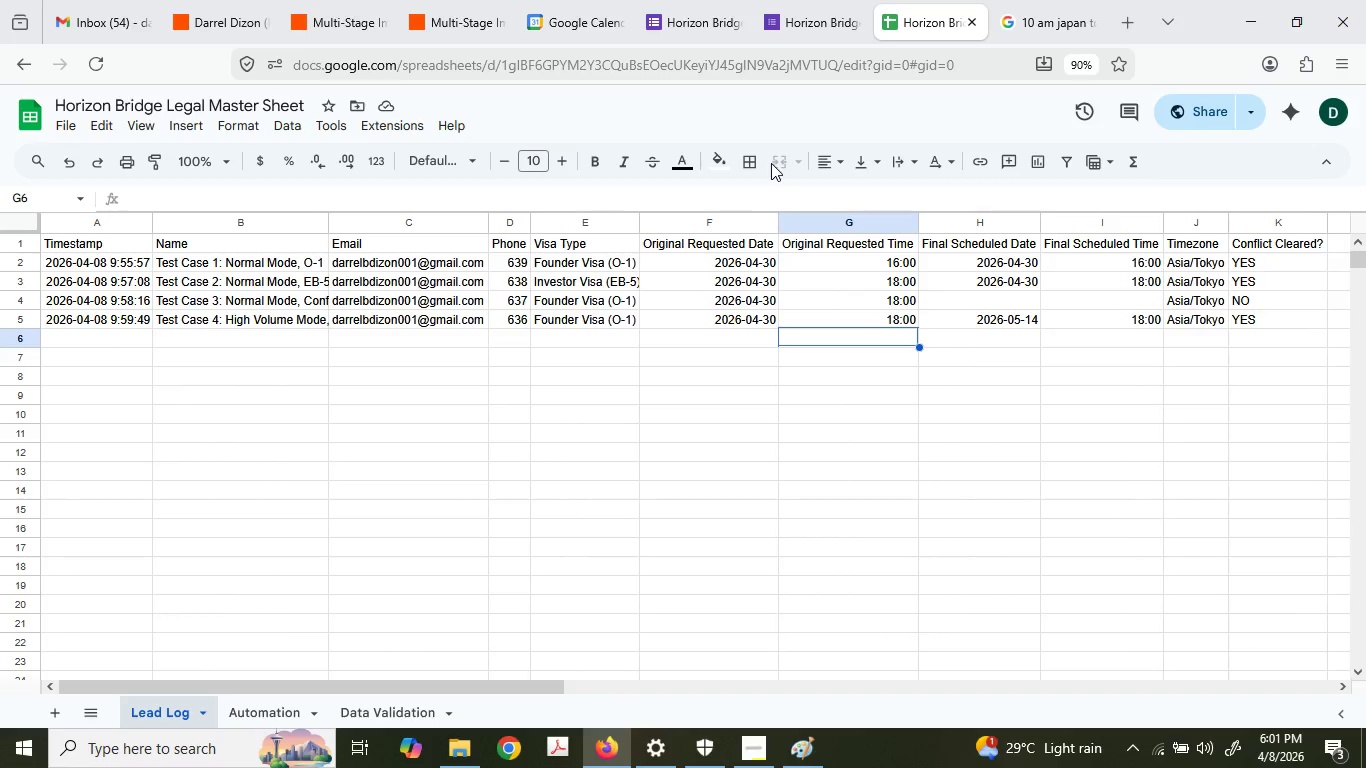 
left_click([793, 0])
 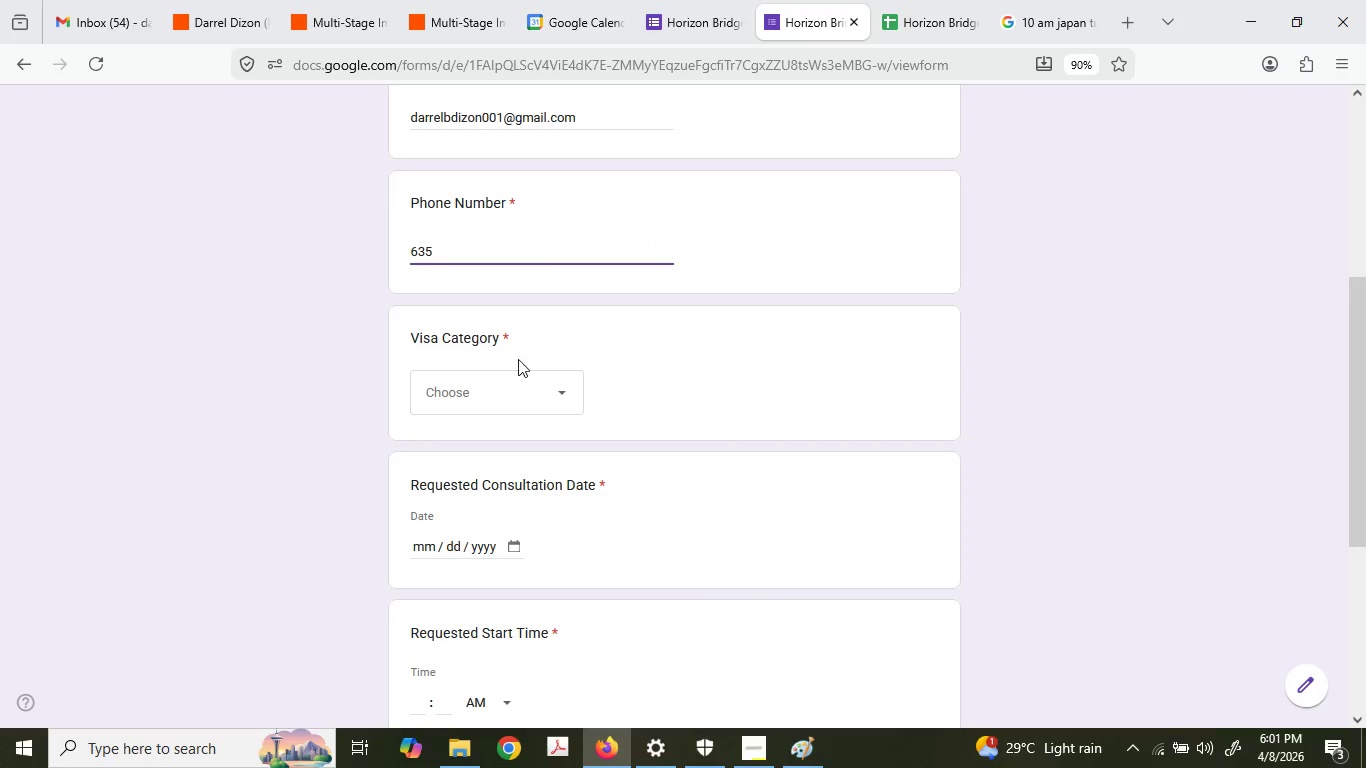 
left_click([492, 373])
 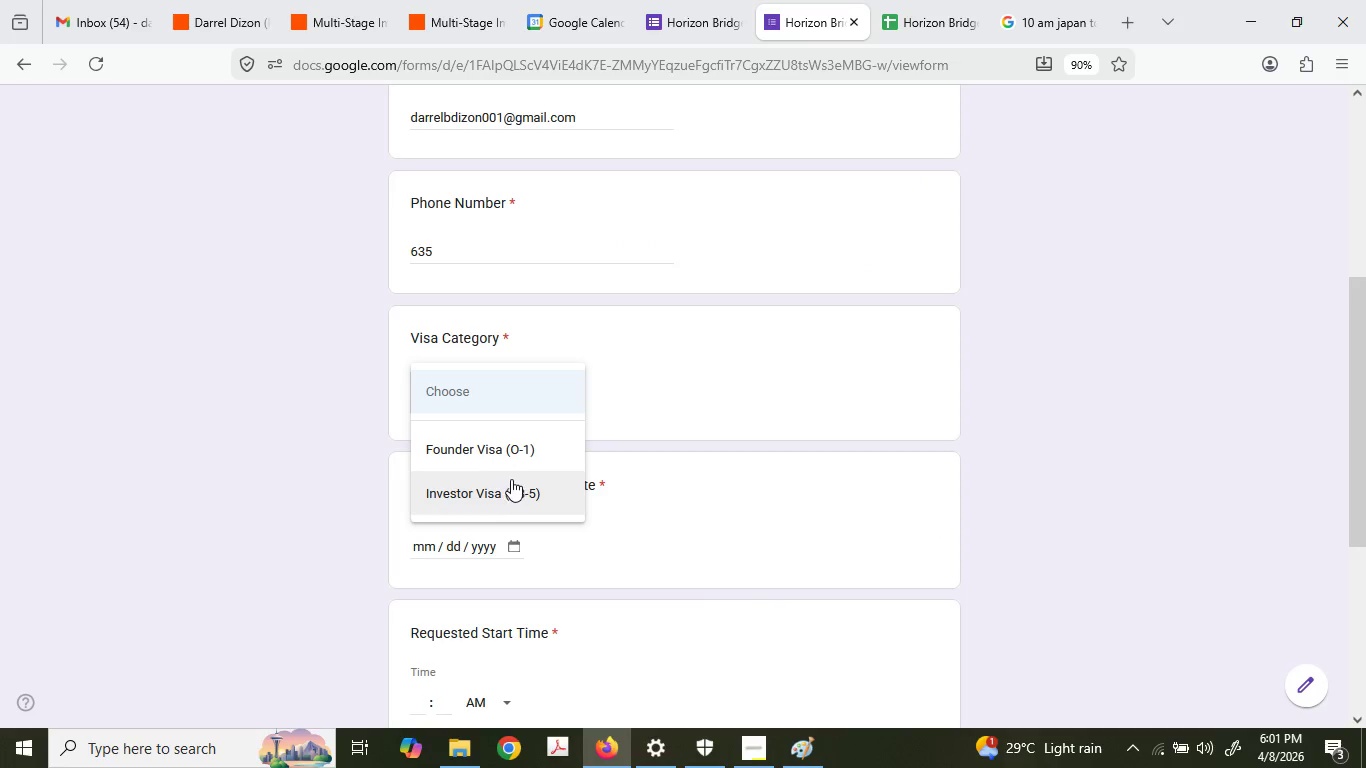 
left_click_drag(start_coordinate=[514, 485], to_coordinate=[525, 478])
 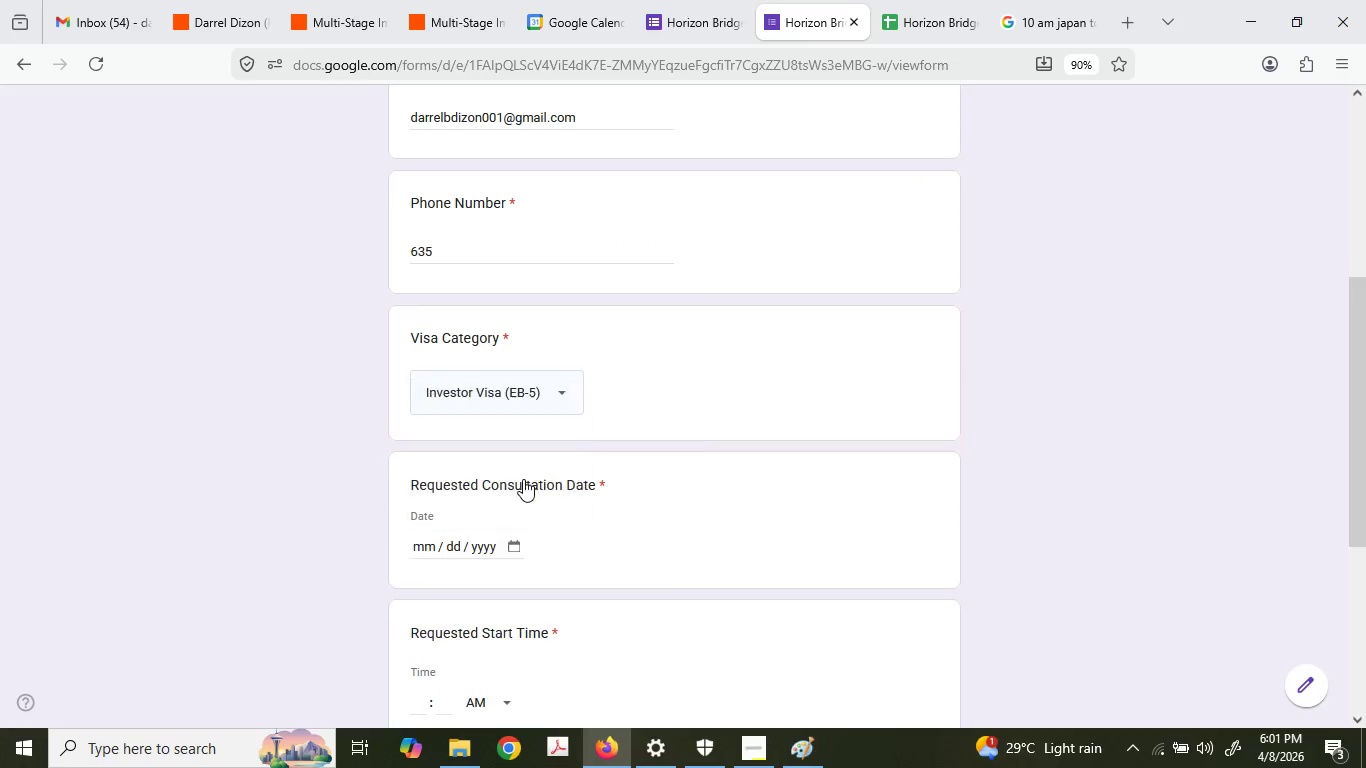 
left_click([523, 479])
 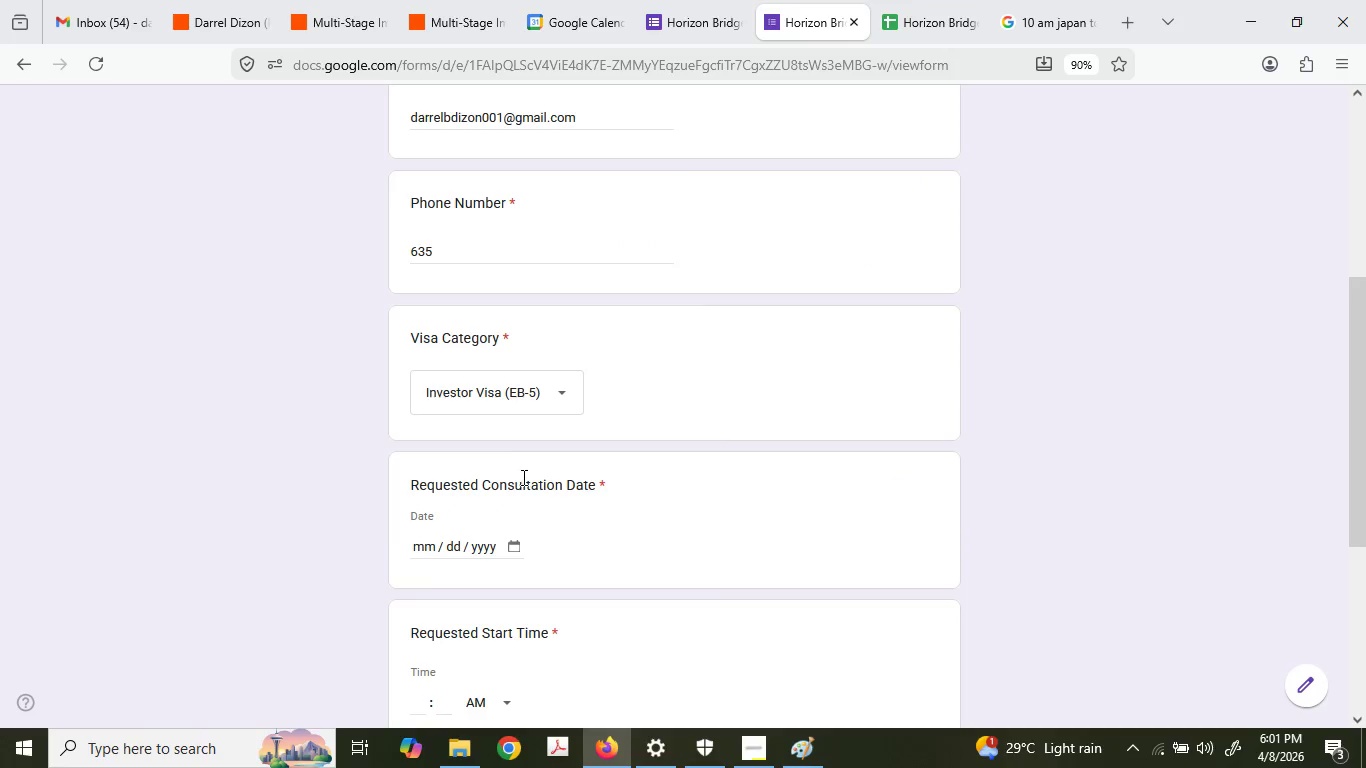 
left_click([423, 338])
 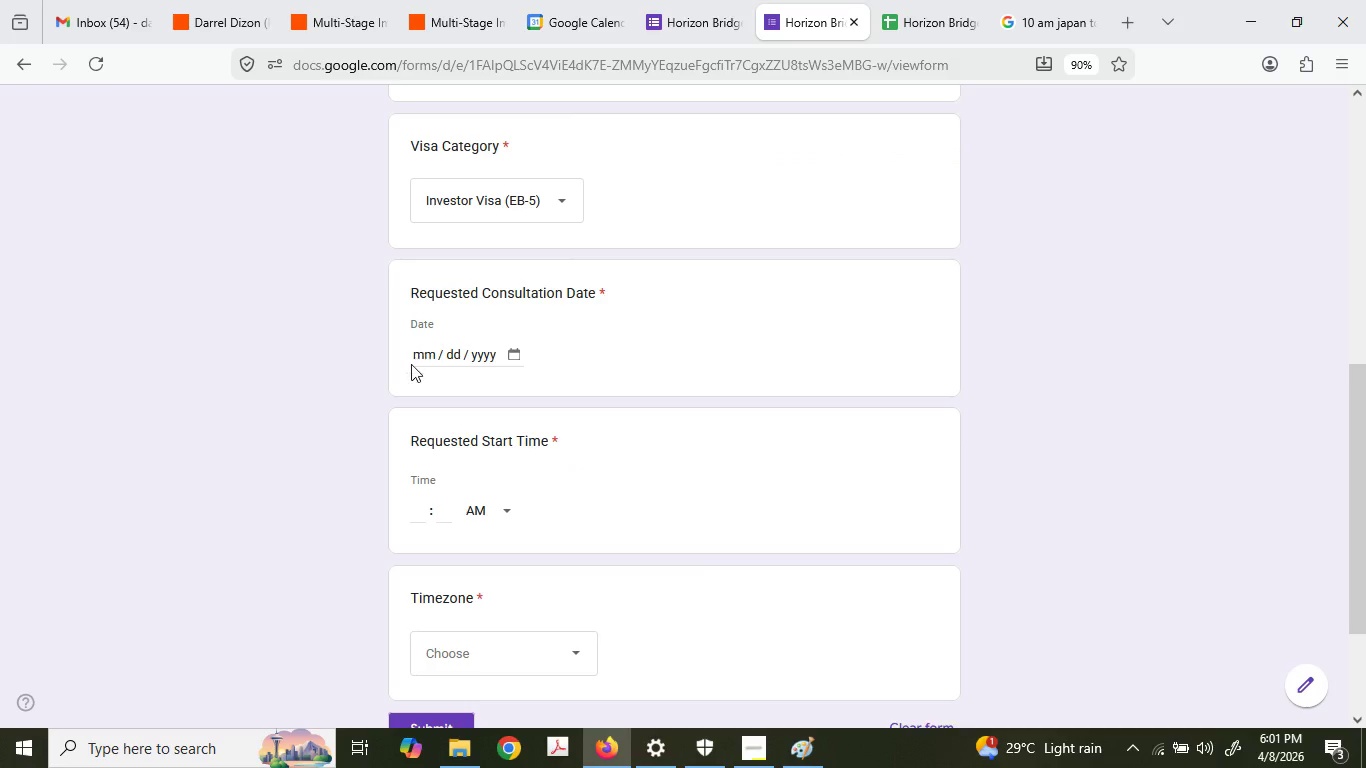 
double_click([411, 364])
 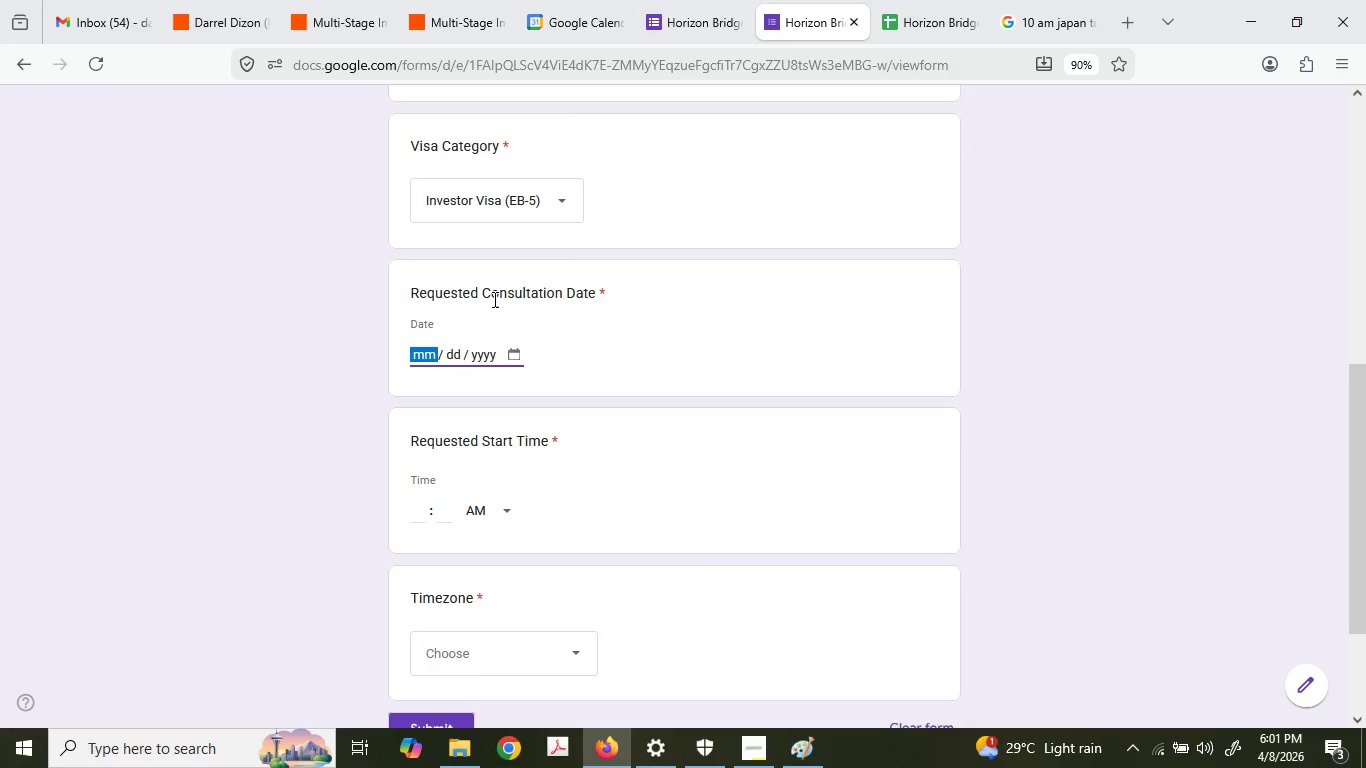 
scroll: coordinate [522, 478], scroll_direction: down, amount: 2.0
 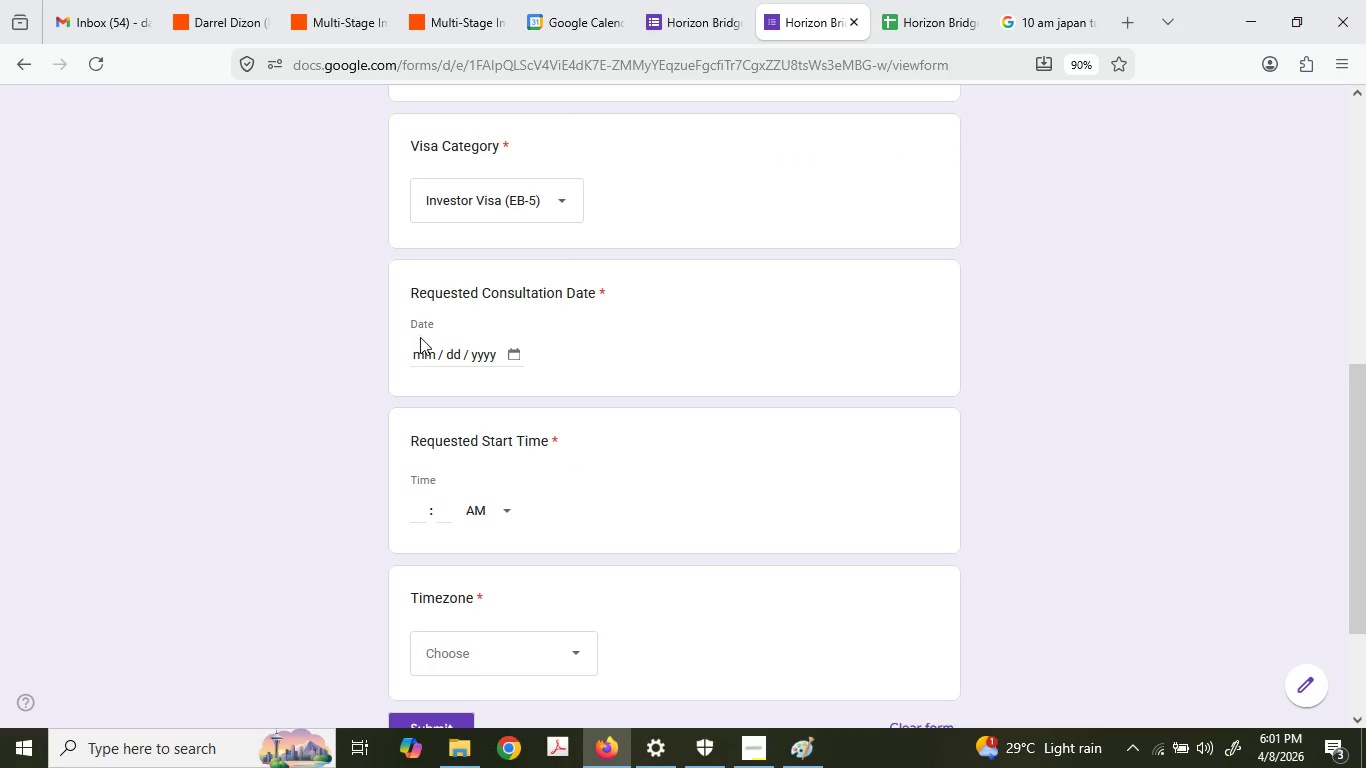 
key(Numpad0)
 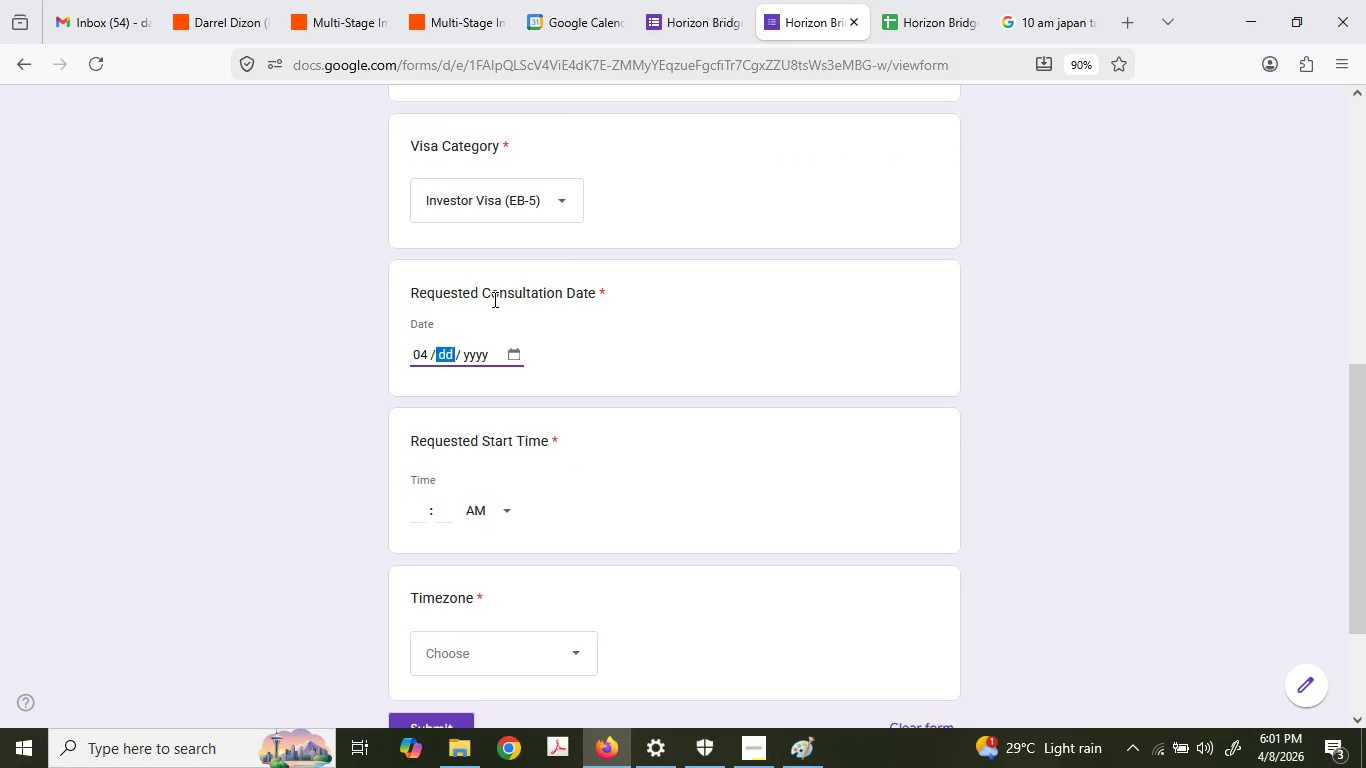 
key(Numpad4)
 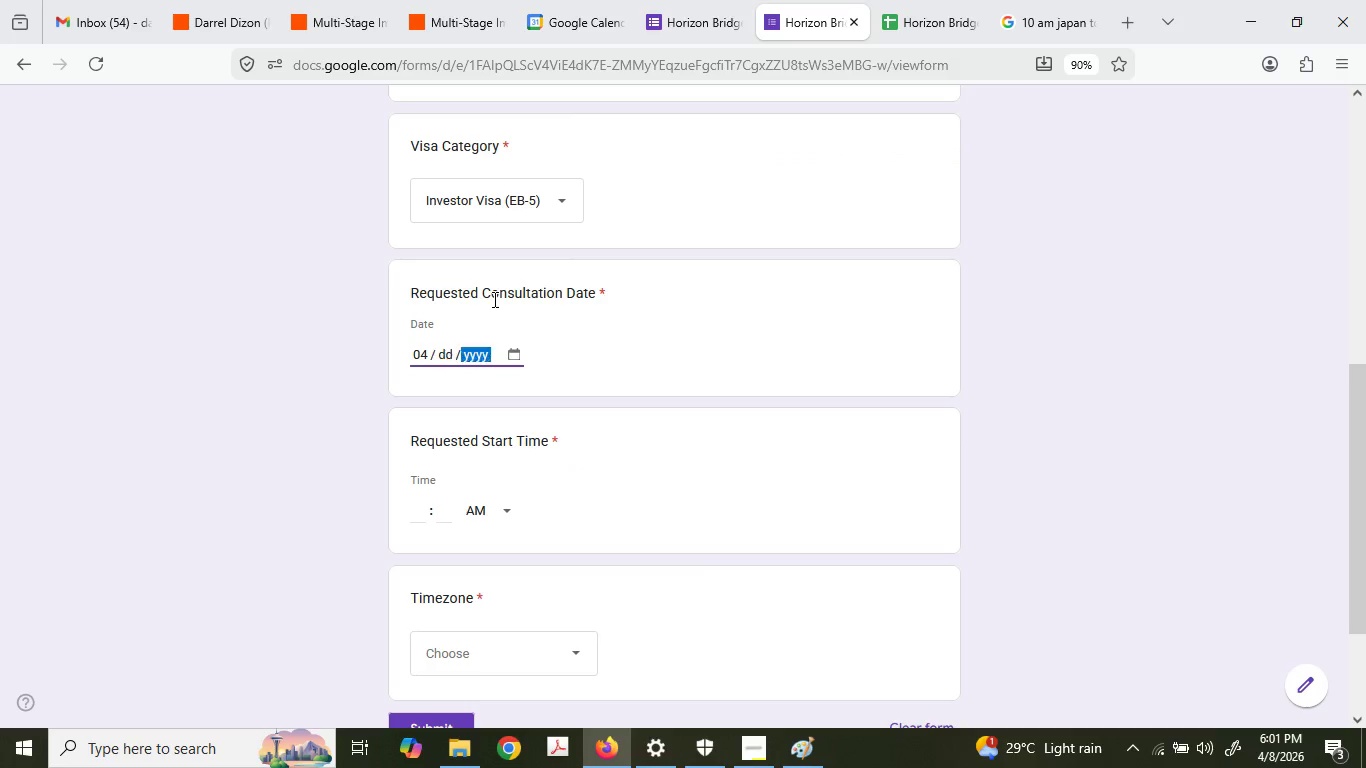 
key(Tab)
 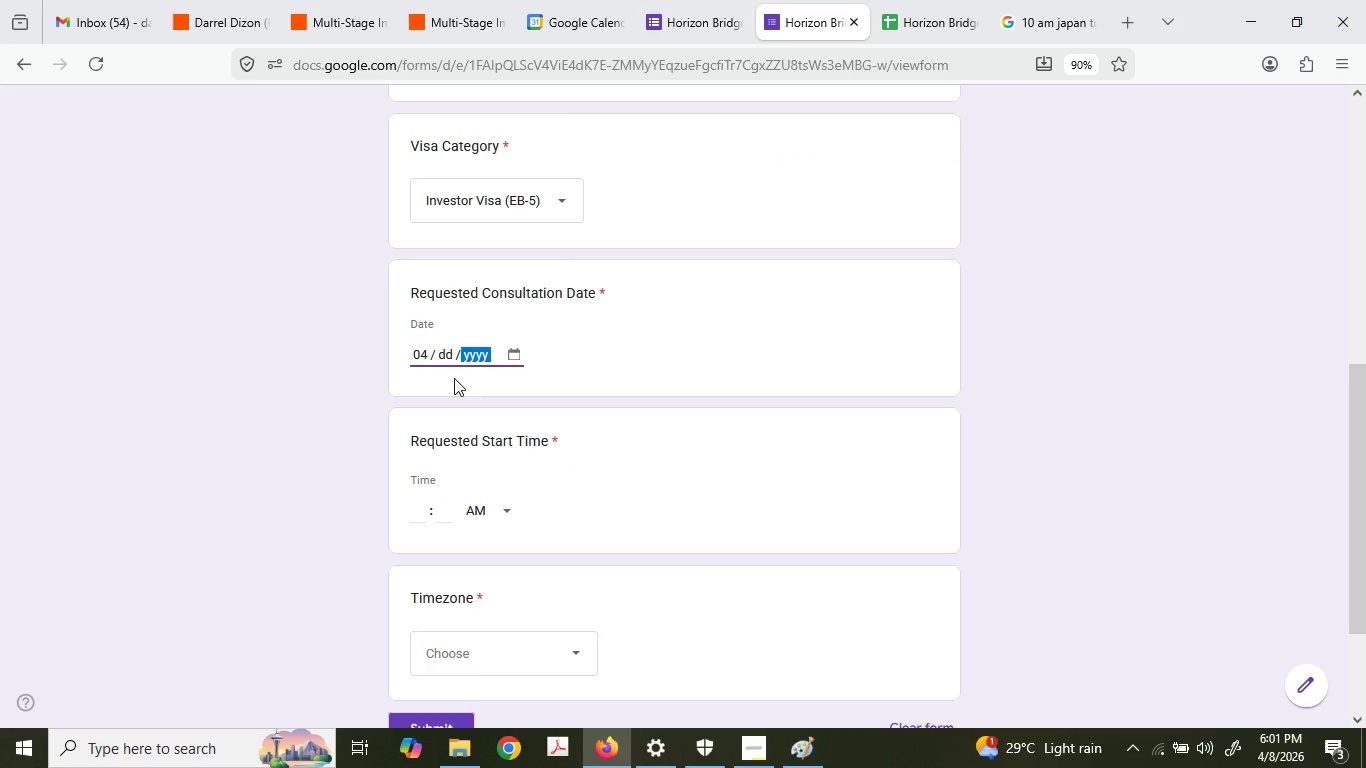 
left_click([451, 362])
 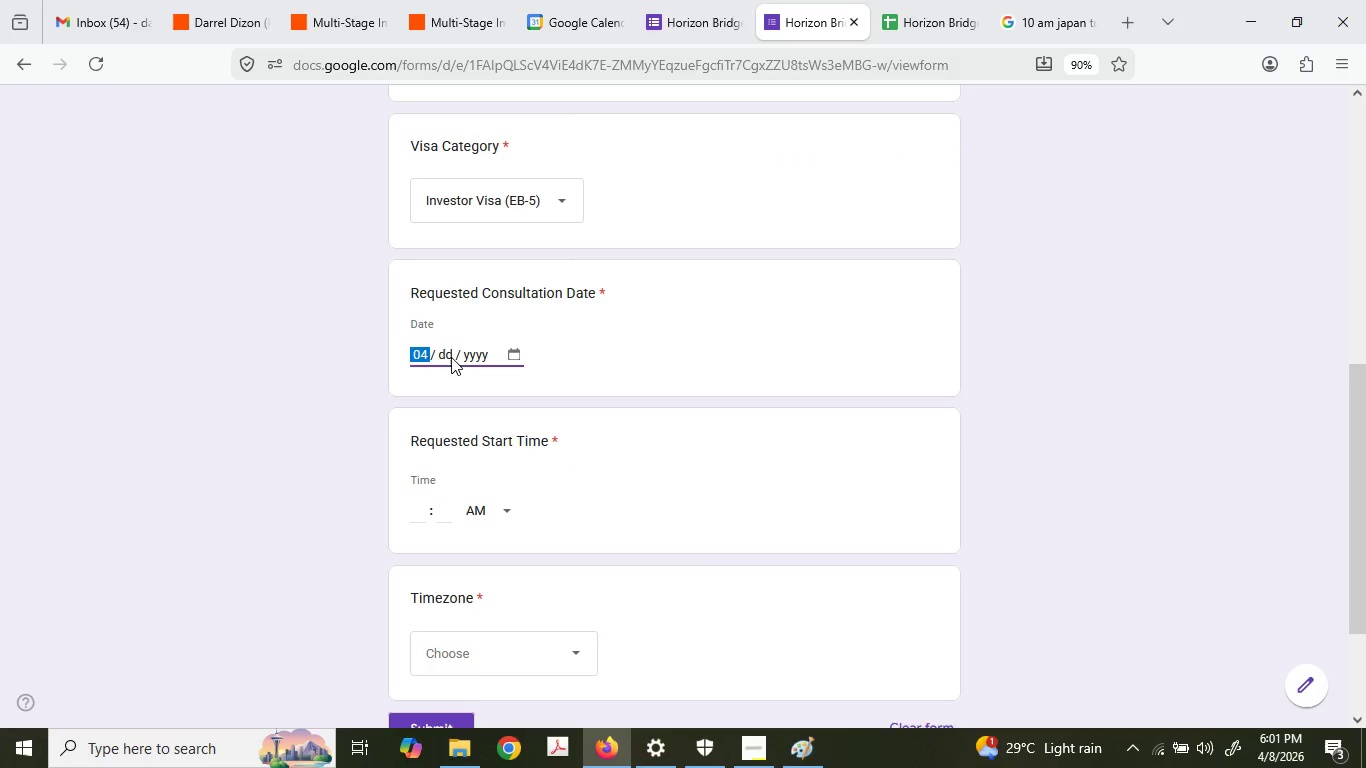 
left_click([450, 357])
 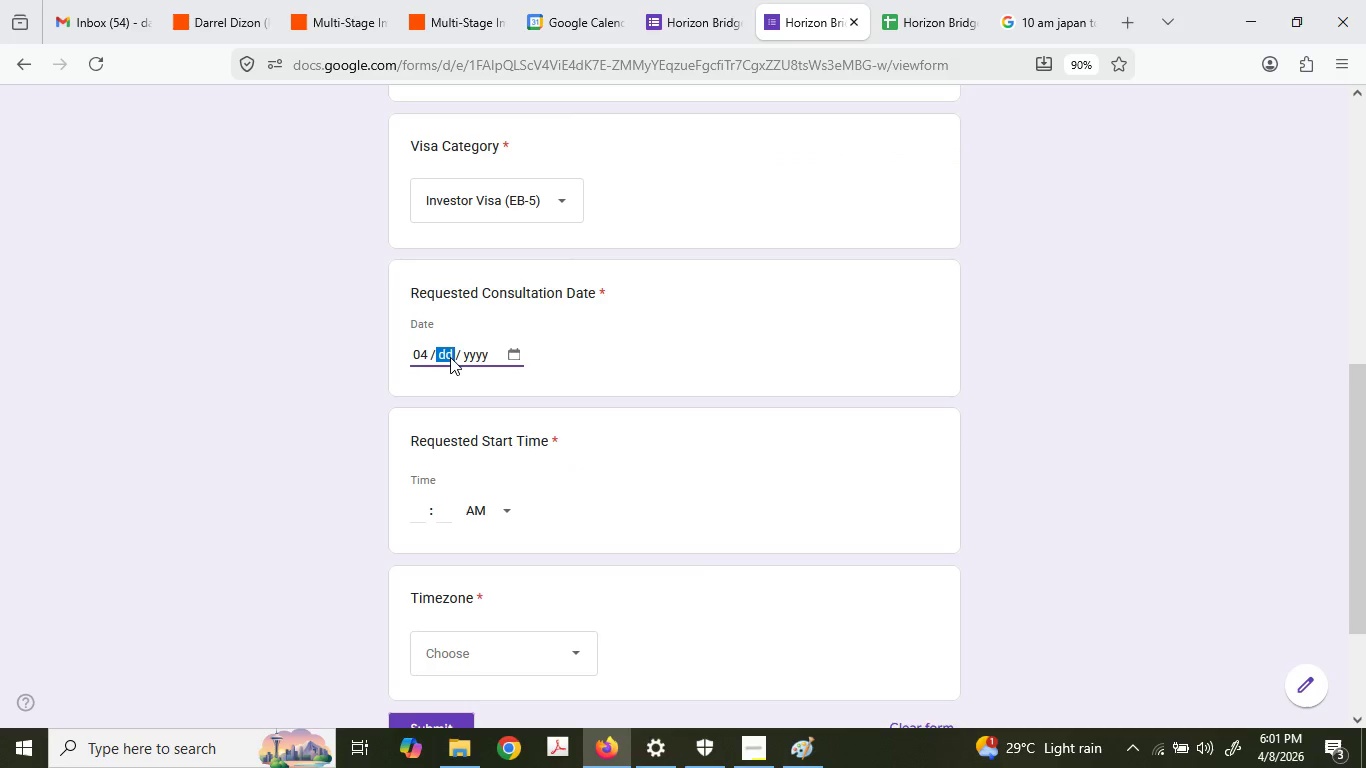 
key(Numpad3)
 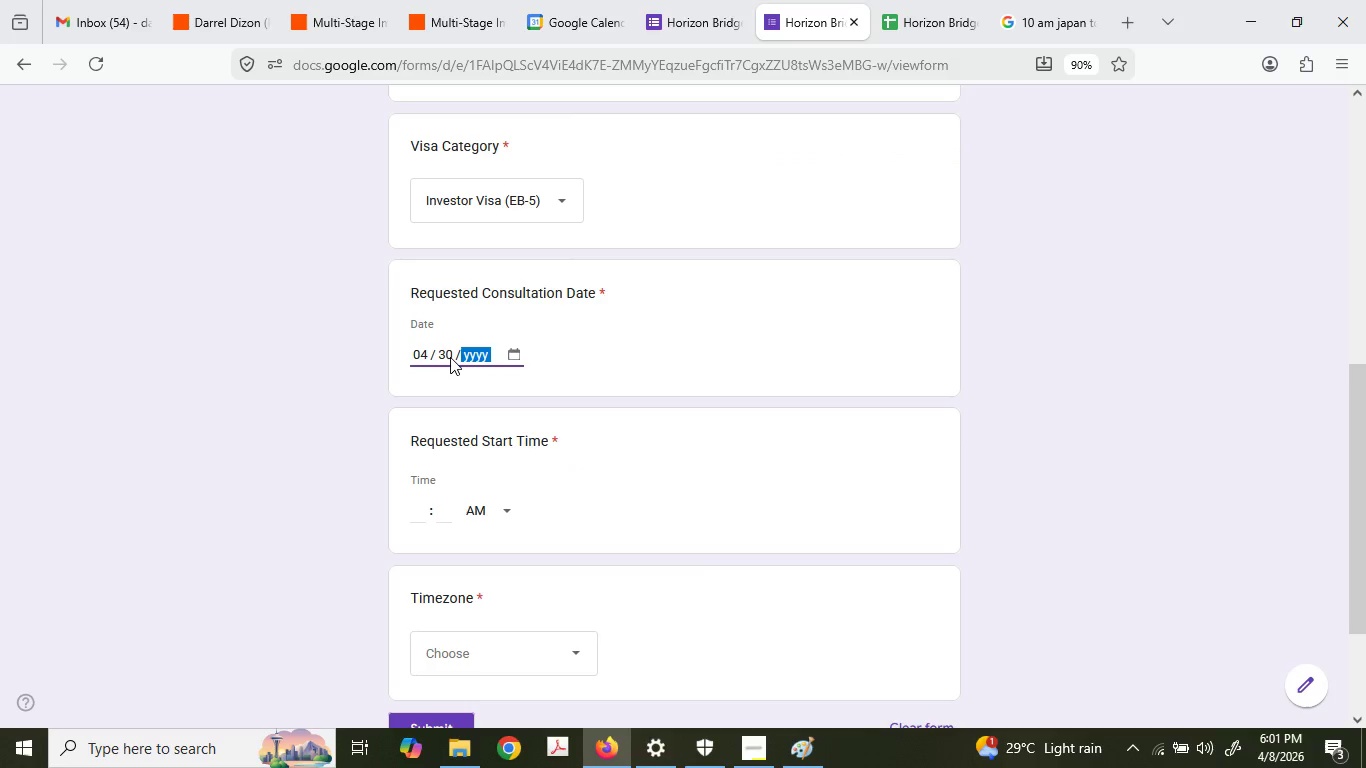 
key(Numpad0)
 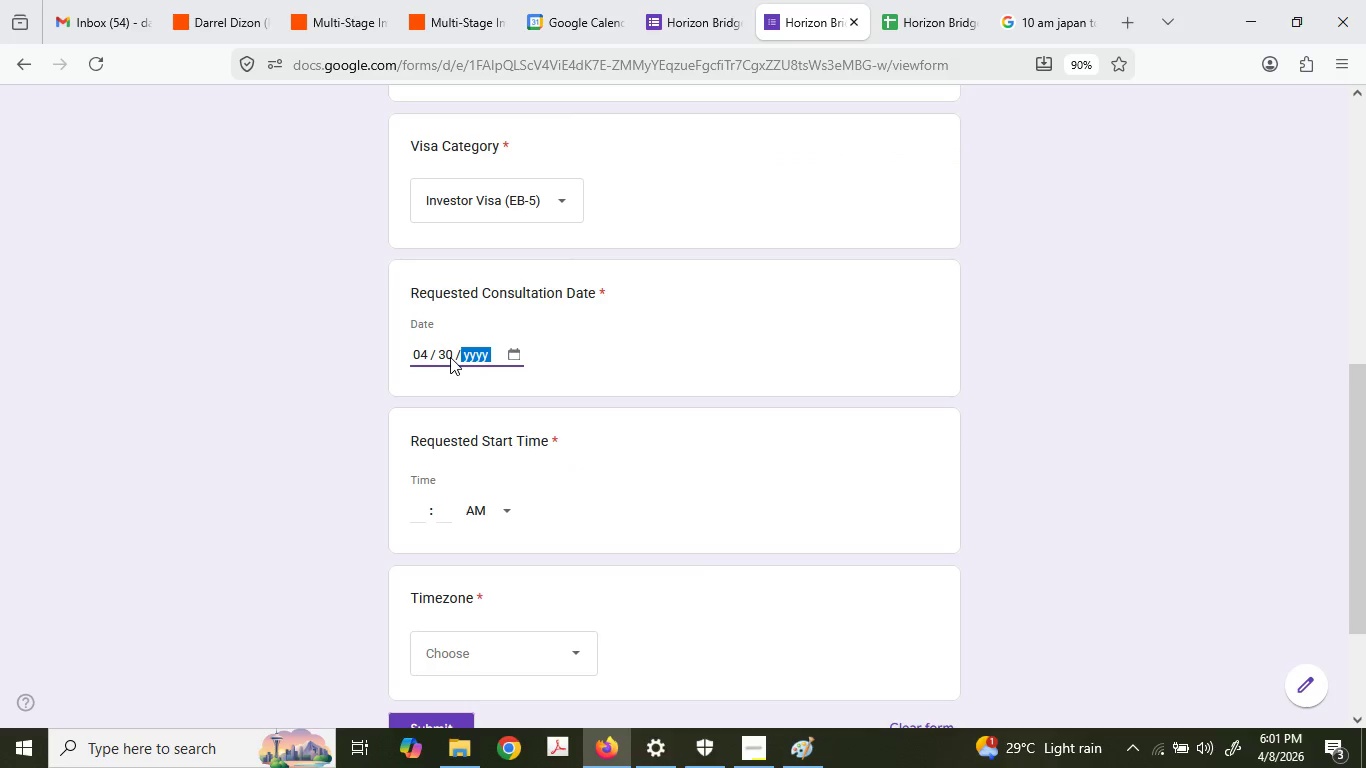 
key(Numpad2)
 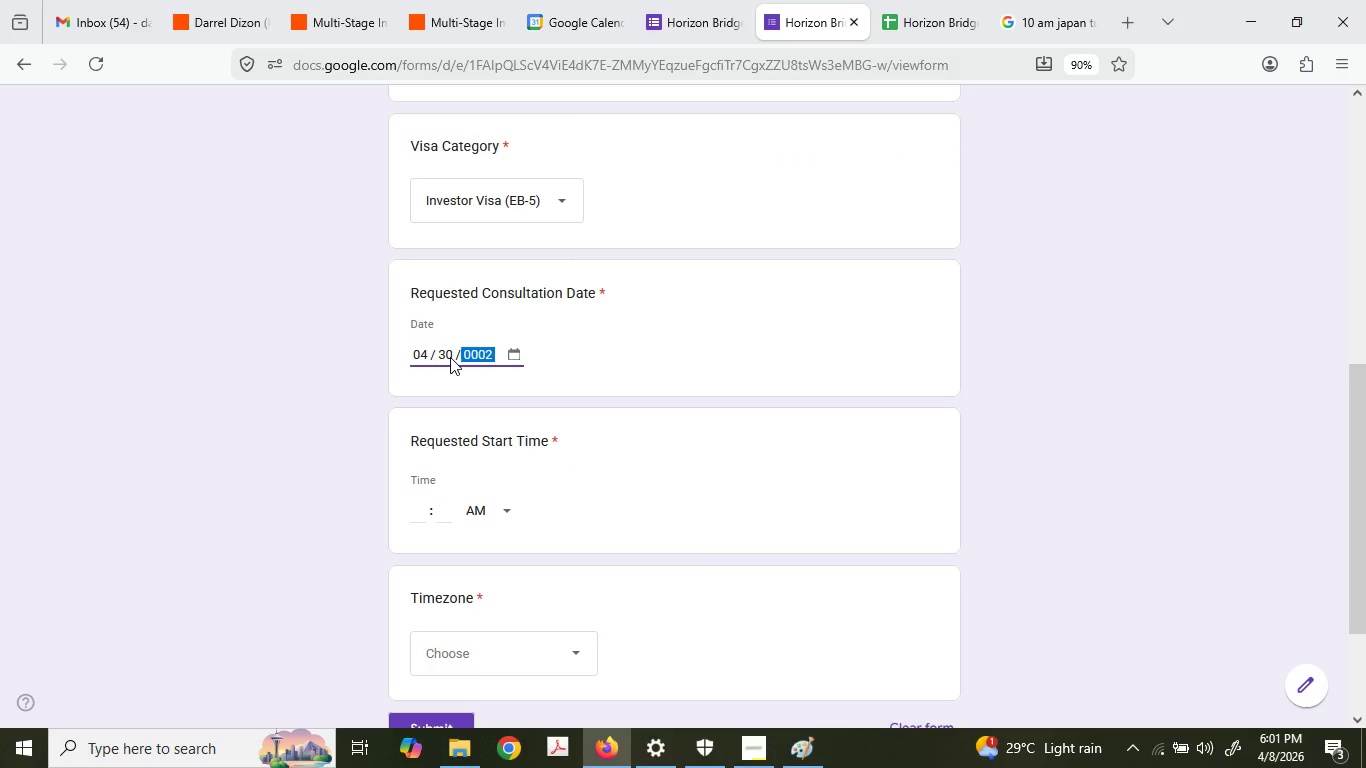 
key(Numpad0)
 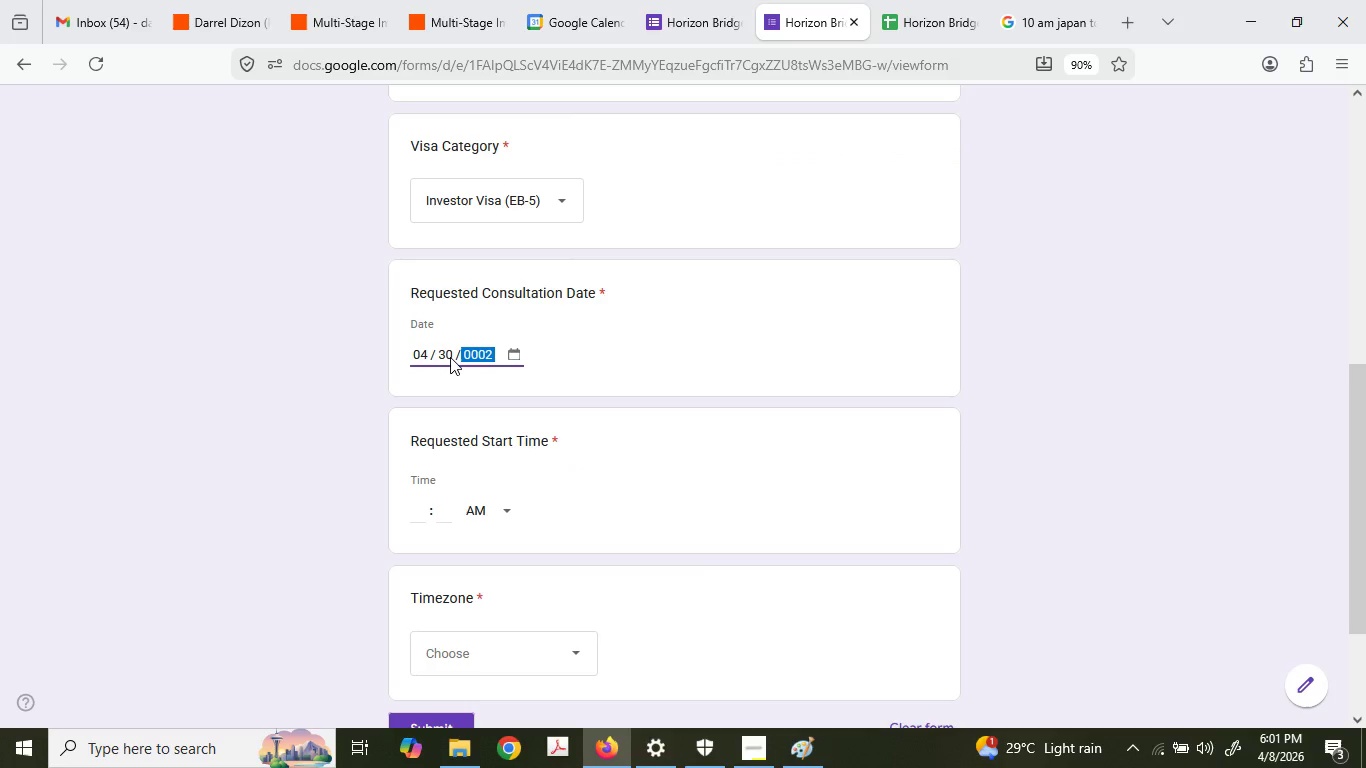 
key(Numpad2)
 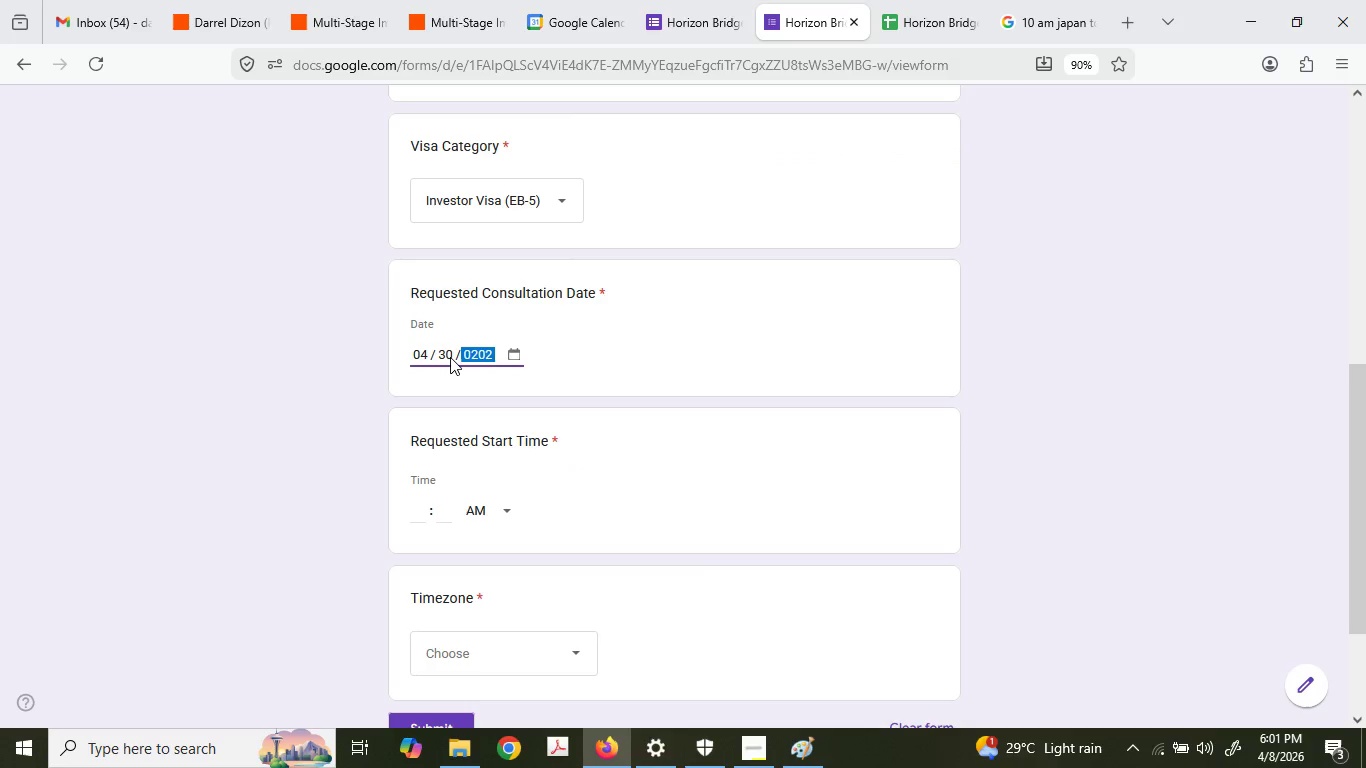 
key(Numpad6)
 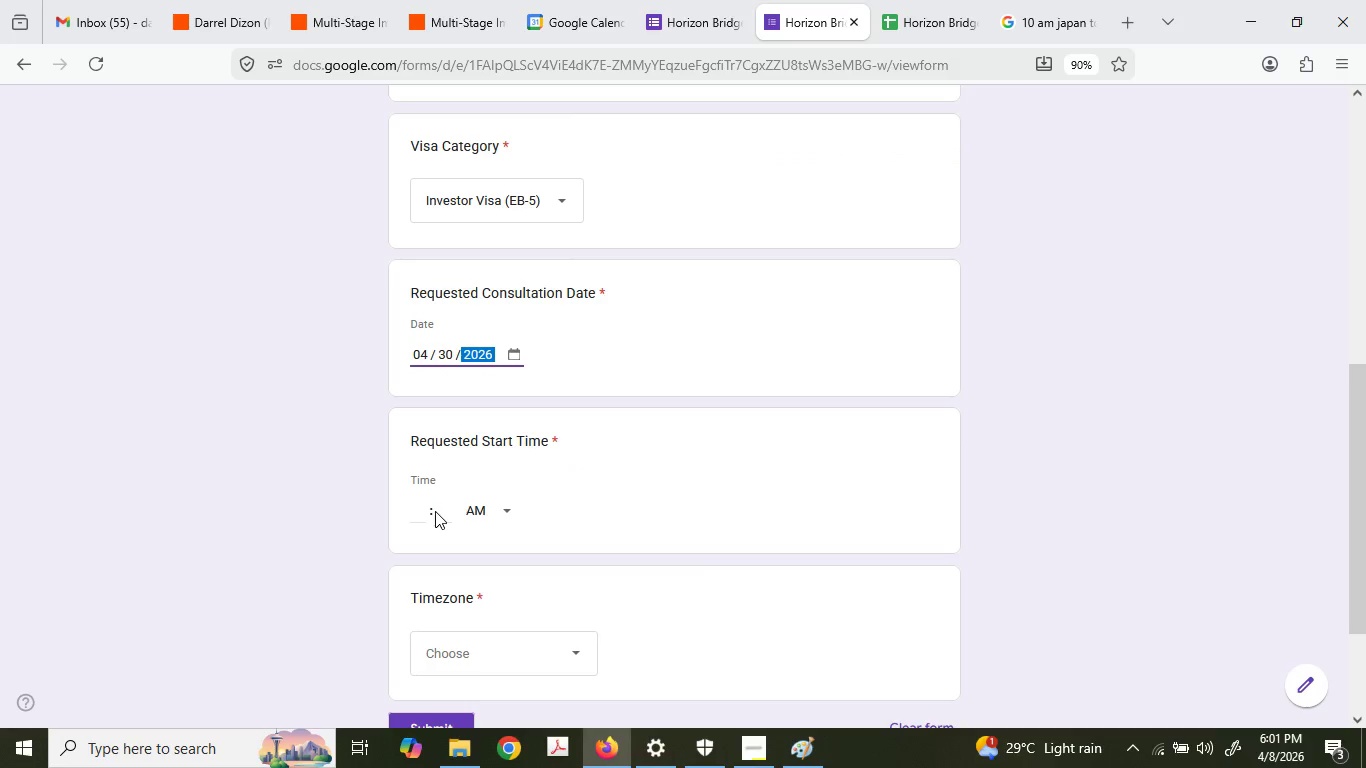 
left_click([419, 506])
 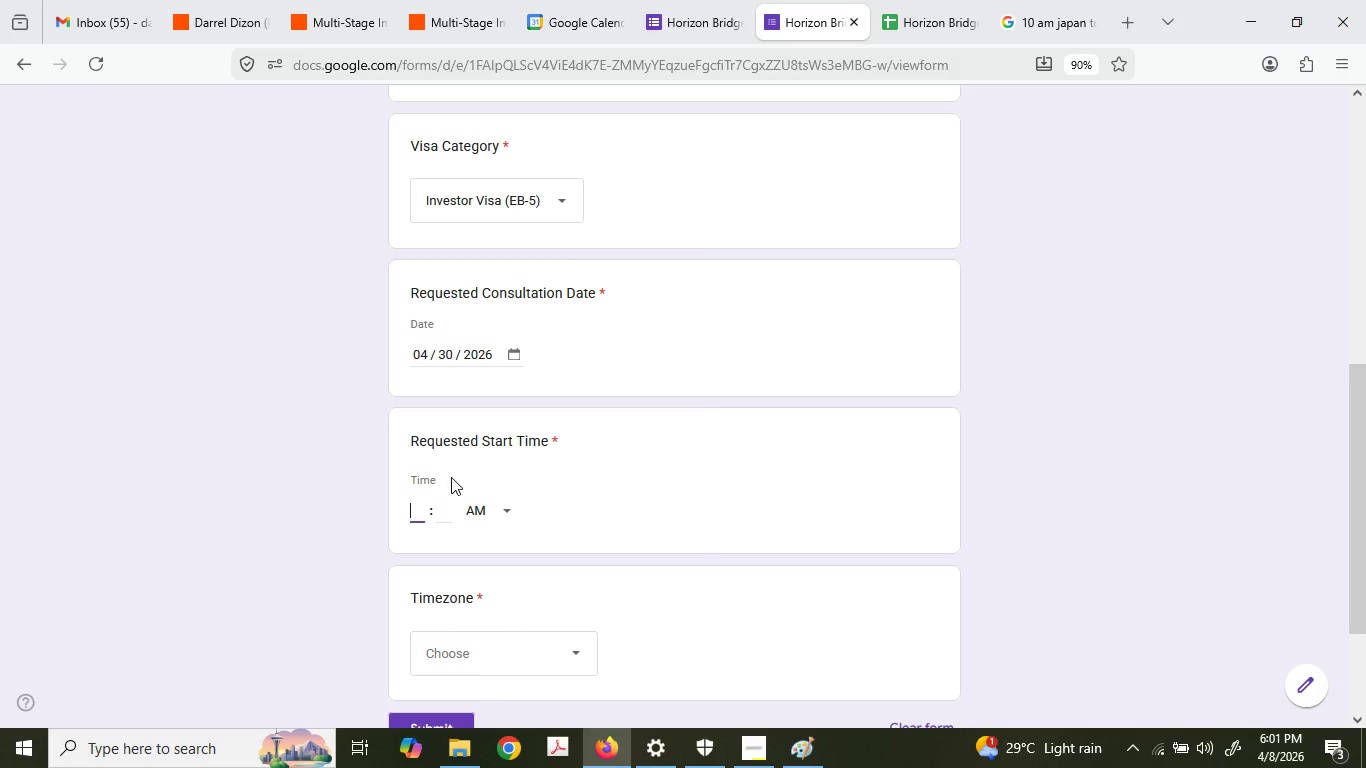 
key(Numpad7)
 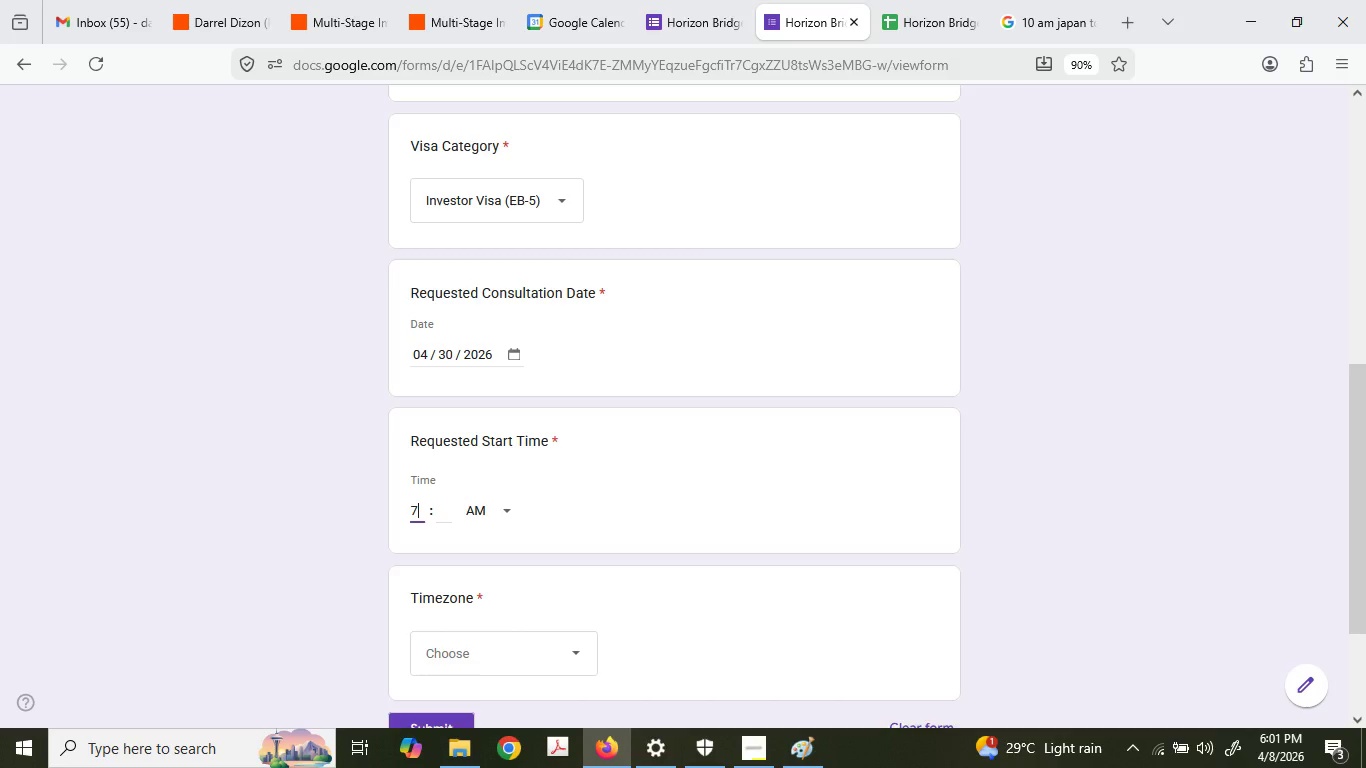 
key(Tab)
 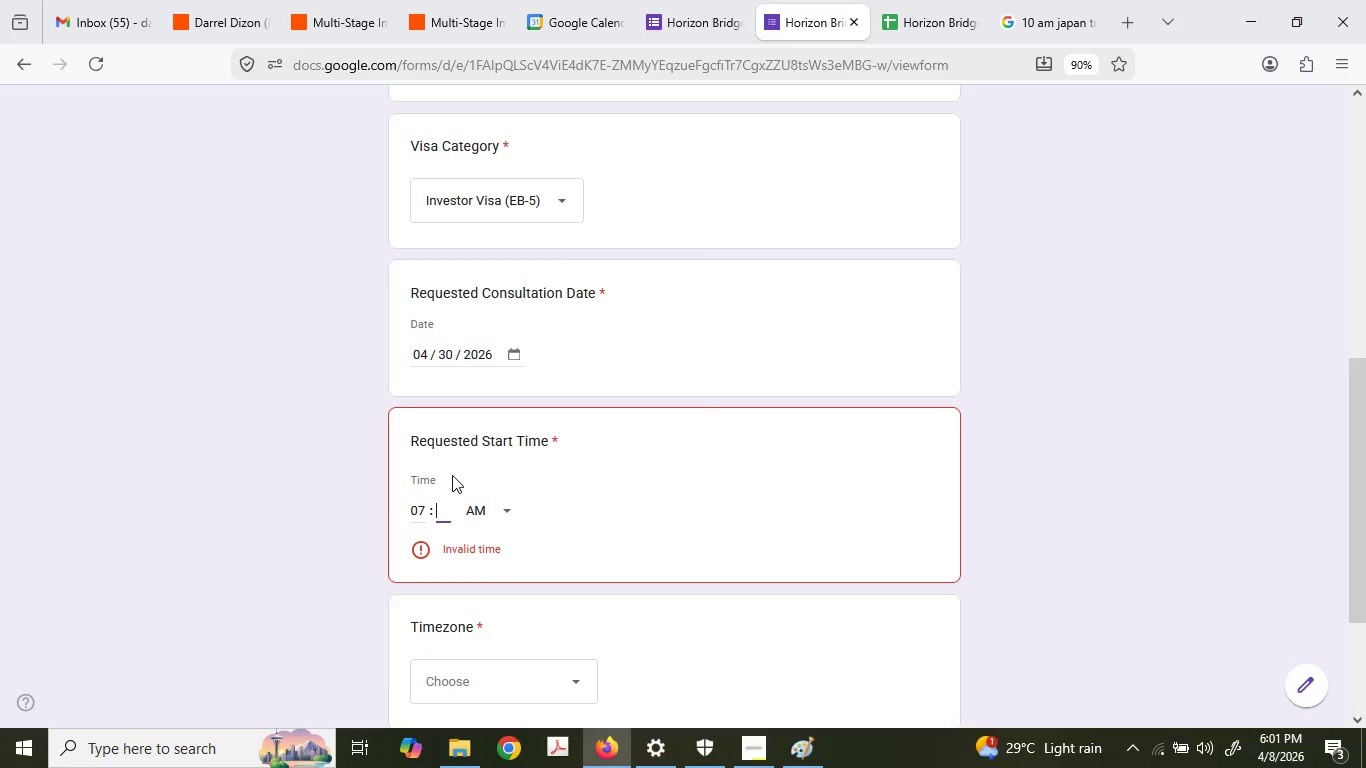 
key(Numpad3)
 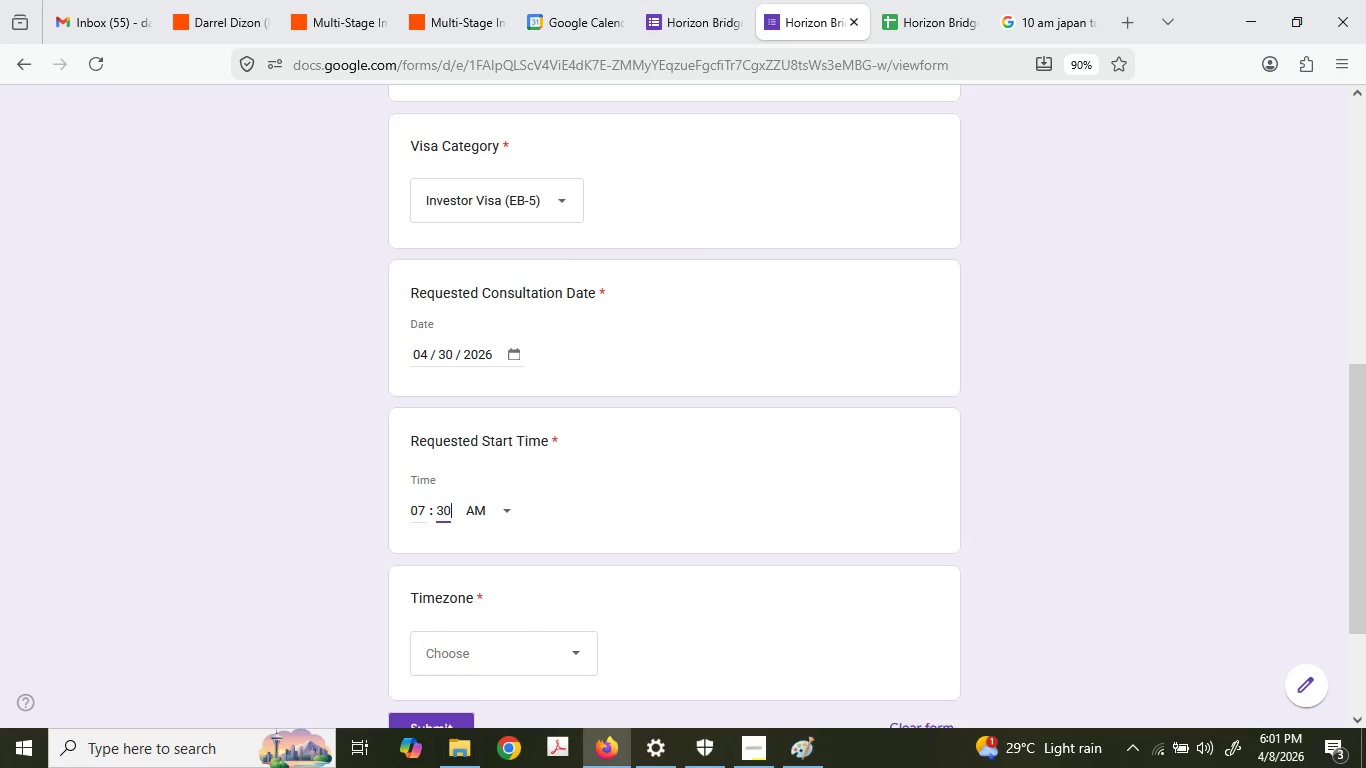 
key(Numpad0)
 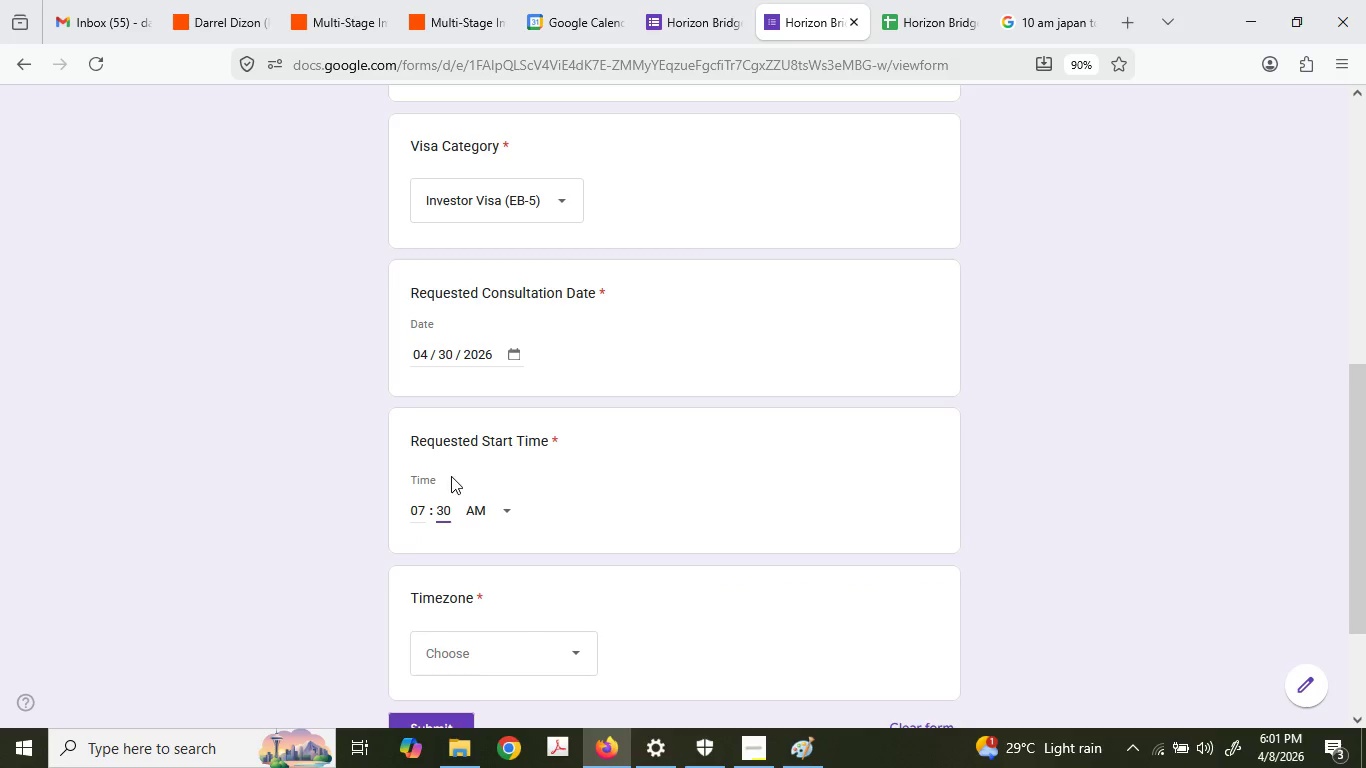 
key(Tab)
 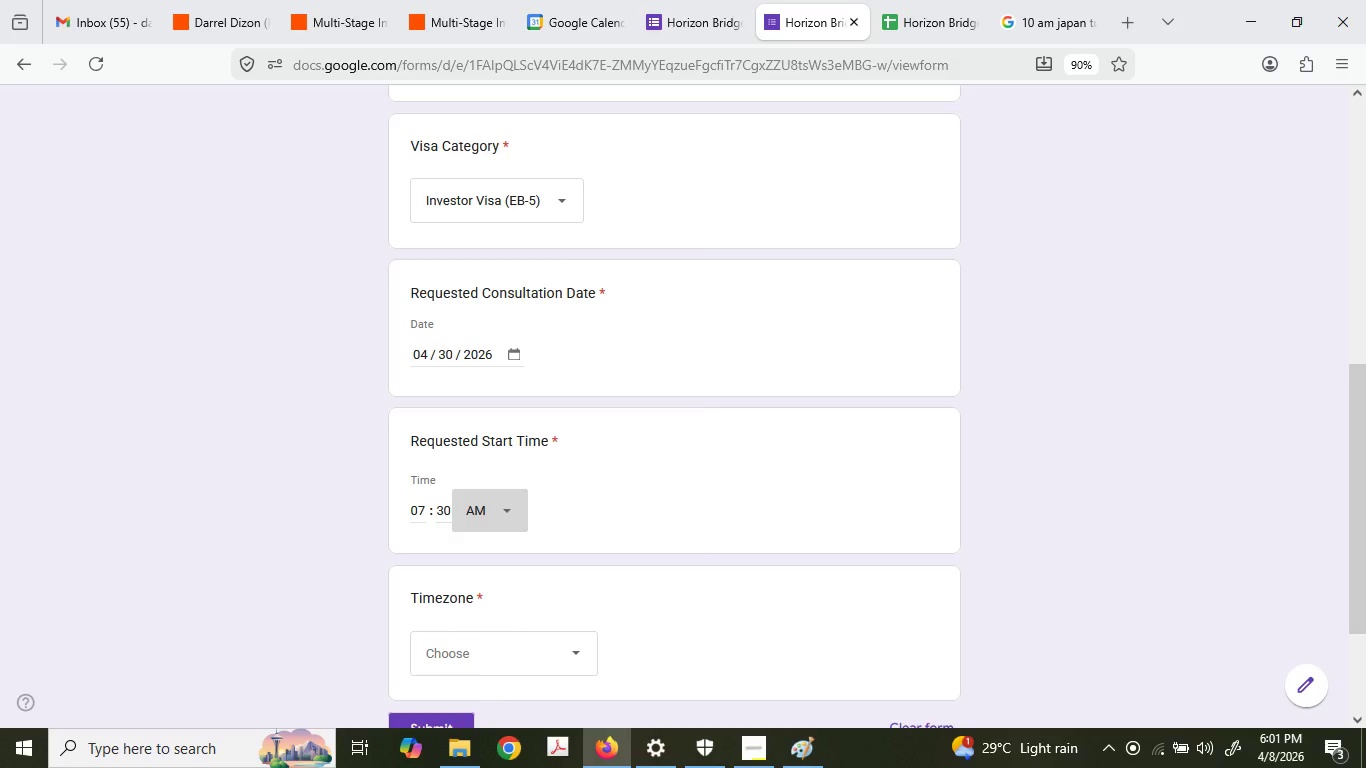 
wait(6.7)
 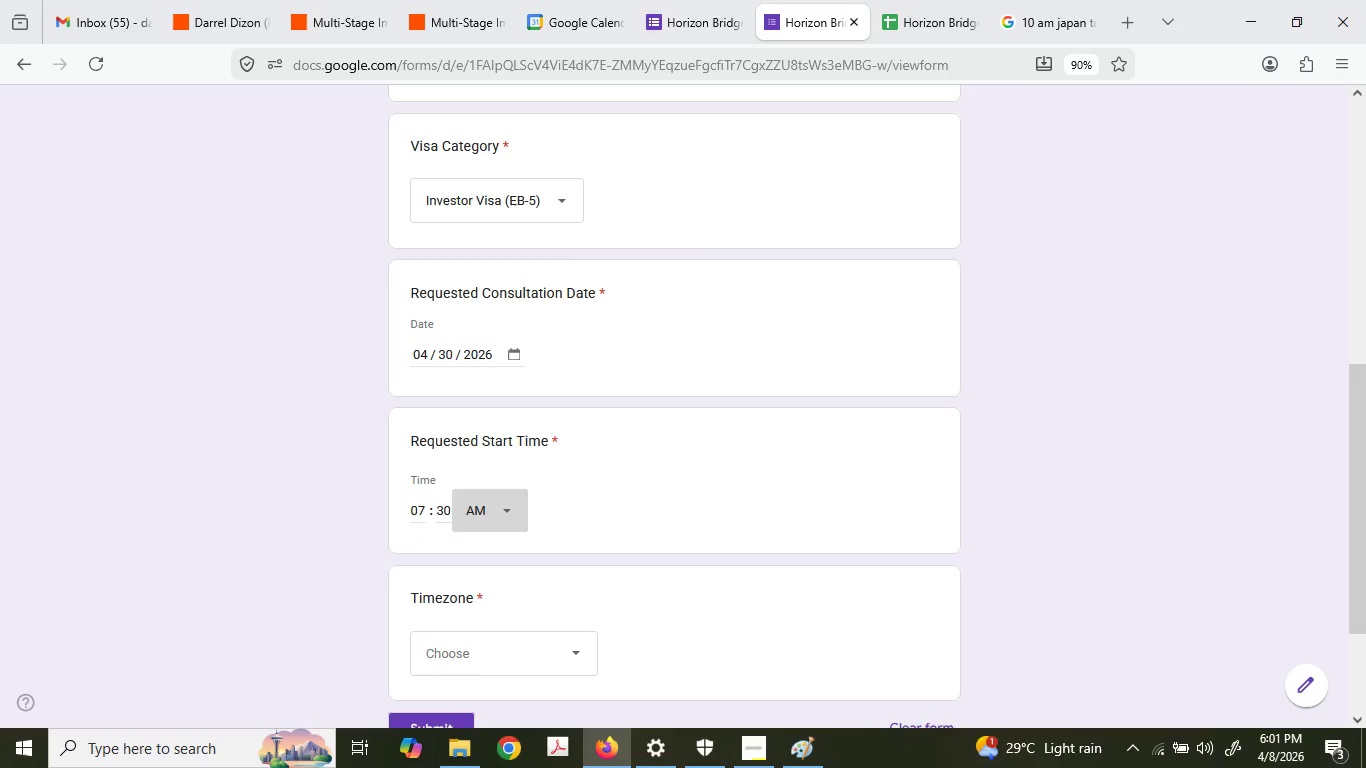 
key(P)
 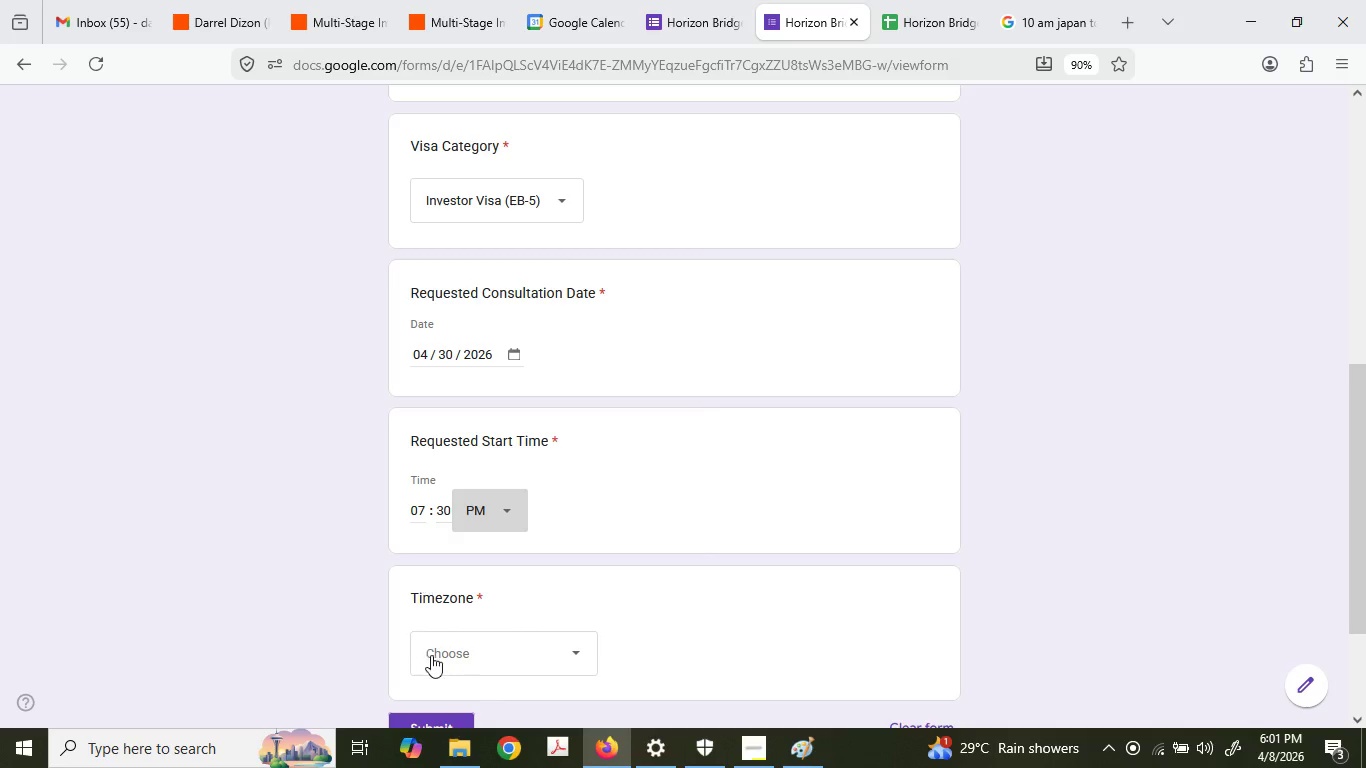 
left_click([450, 645])
 